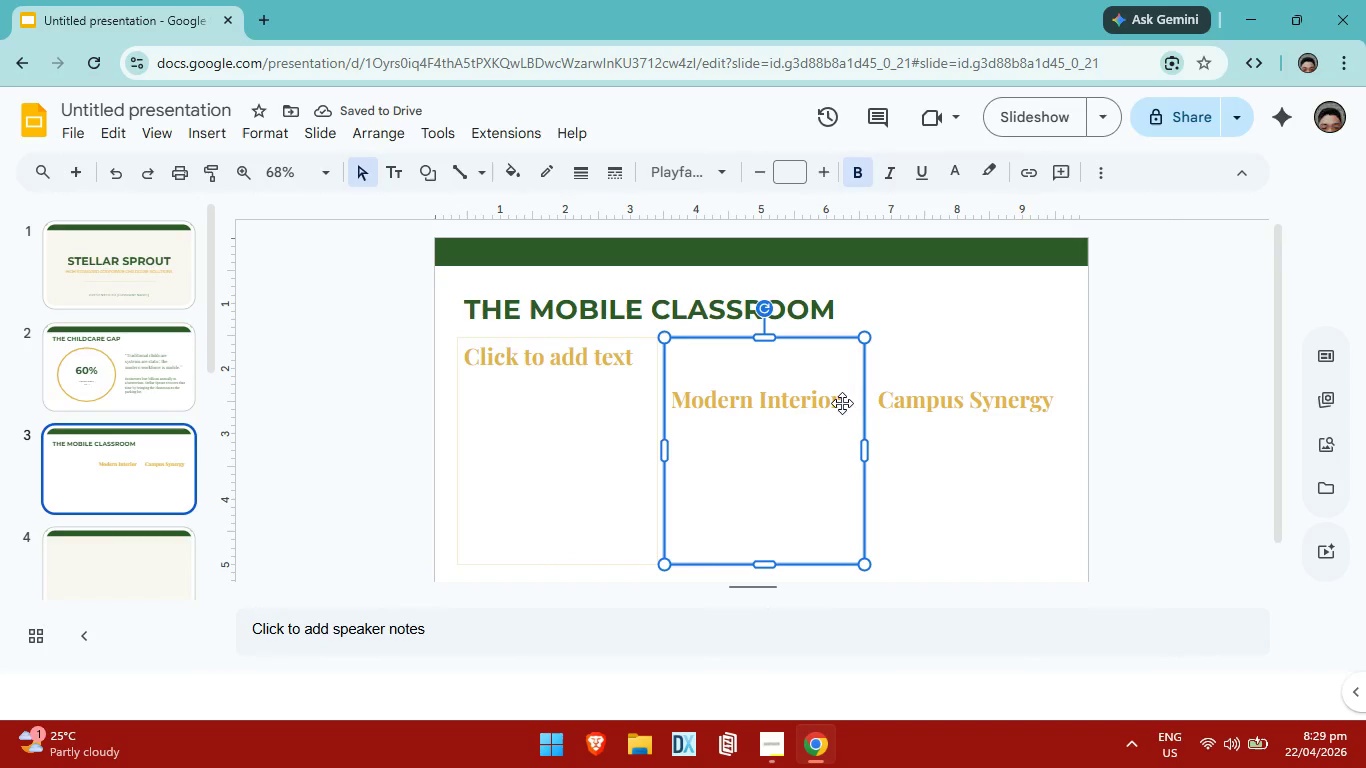 
left_click([842, 403])
 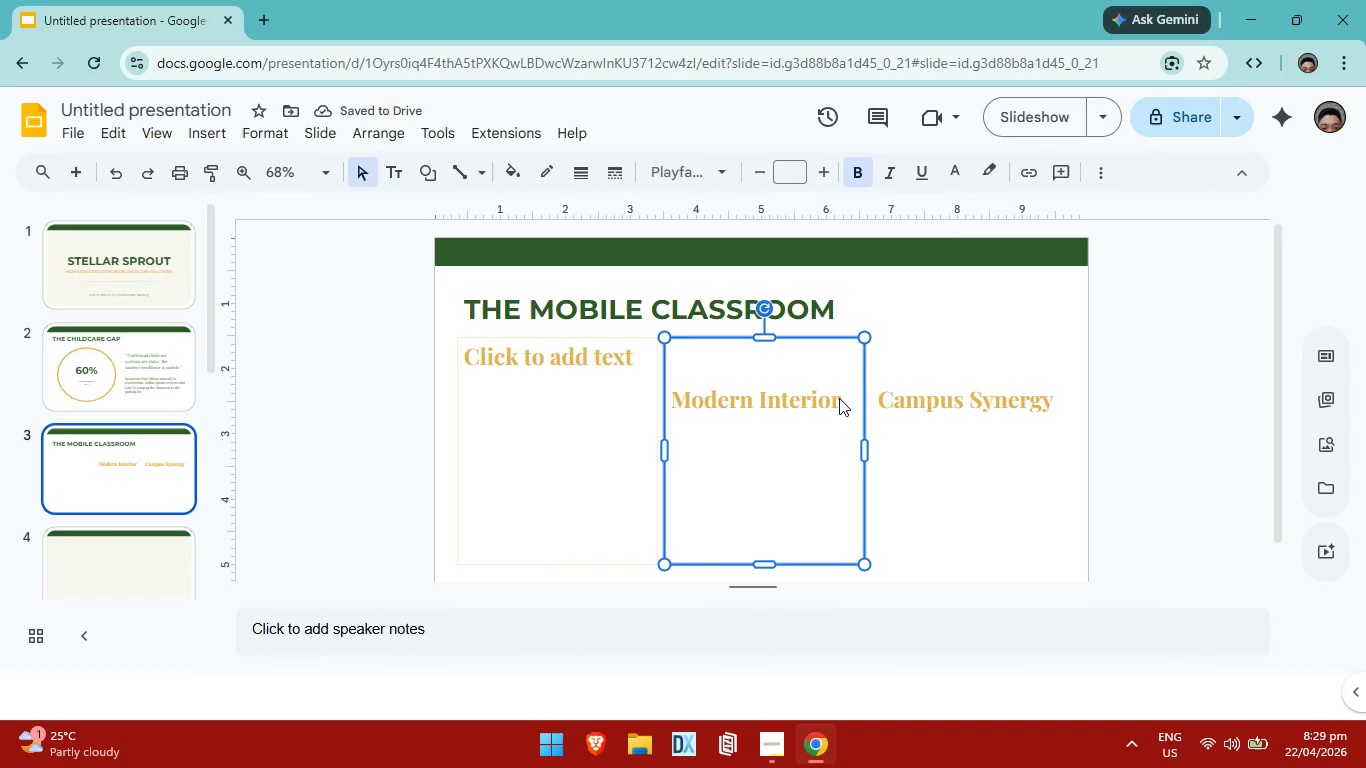 
left_click([839, 398])
 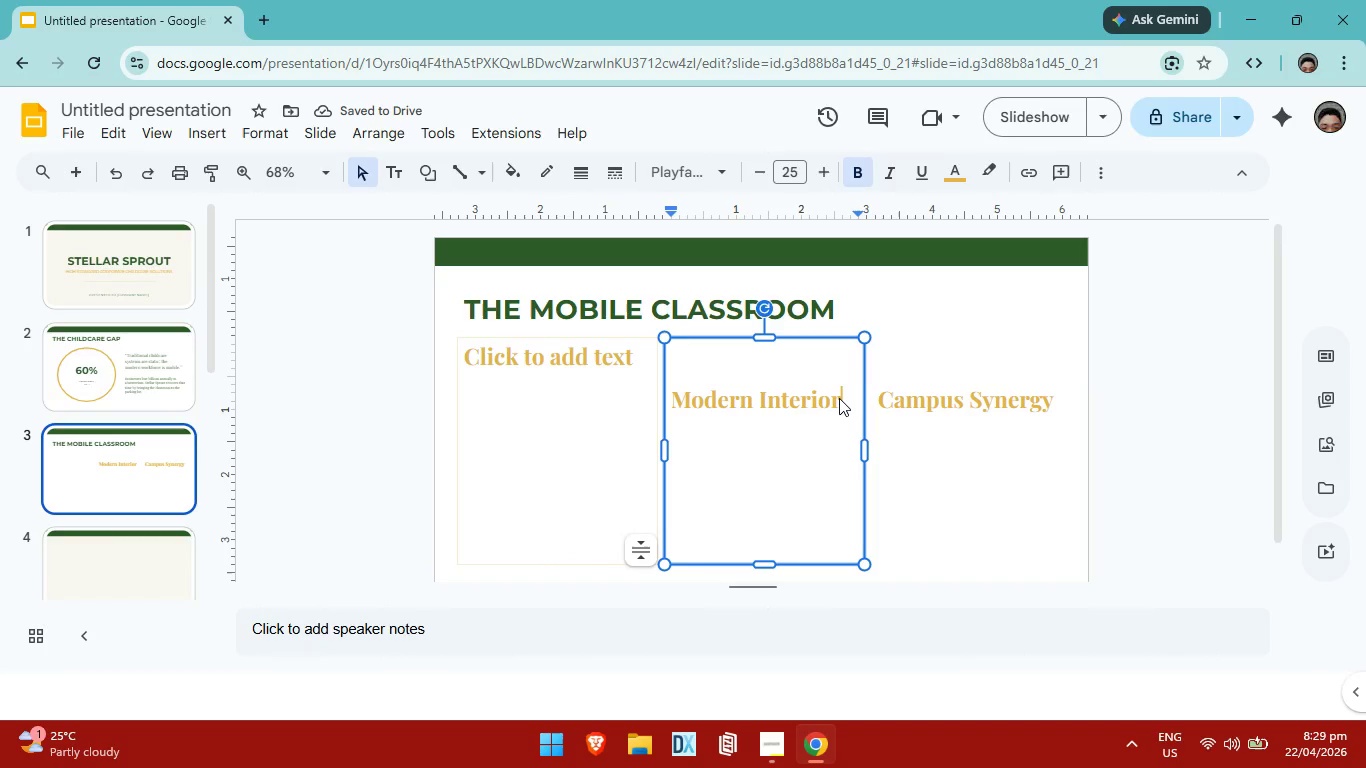 
left_click_drag(start_coordinate=[839, 398], to_coordinate=[677, 408])
 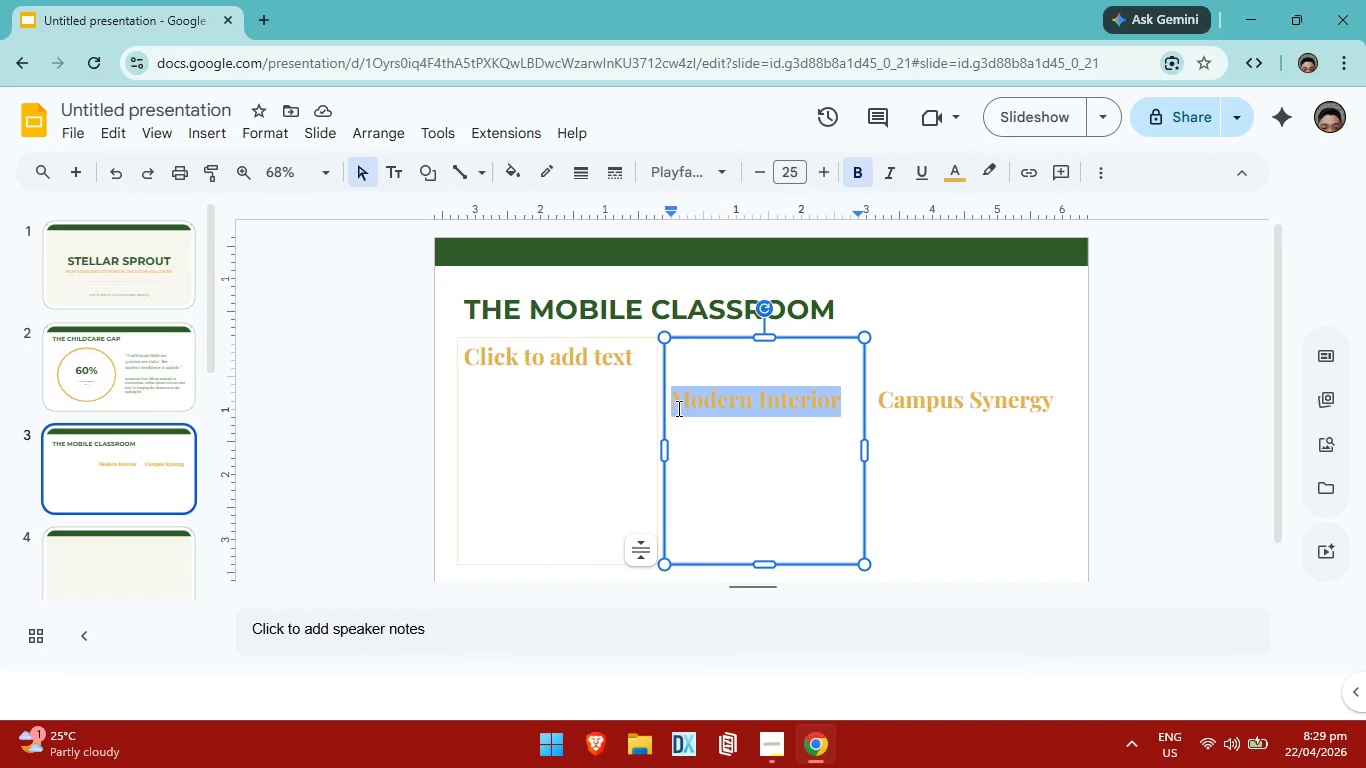 
key(Control+ControlLeft)
 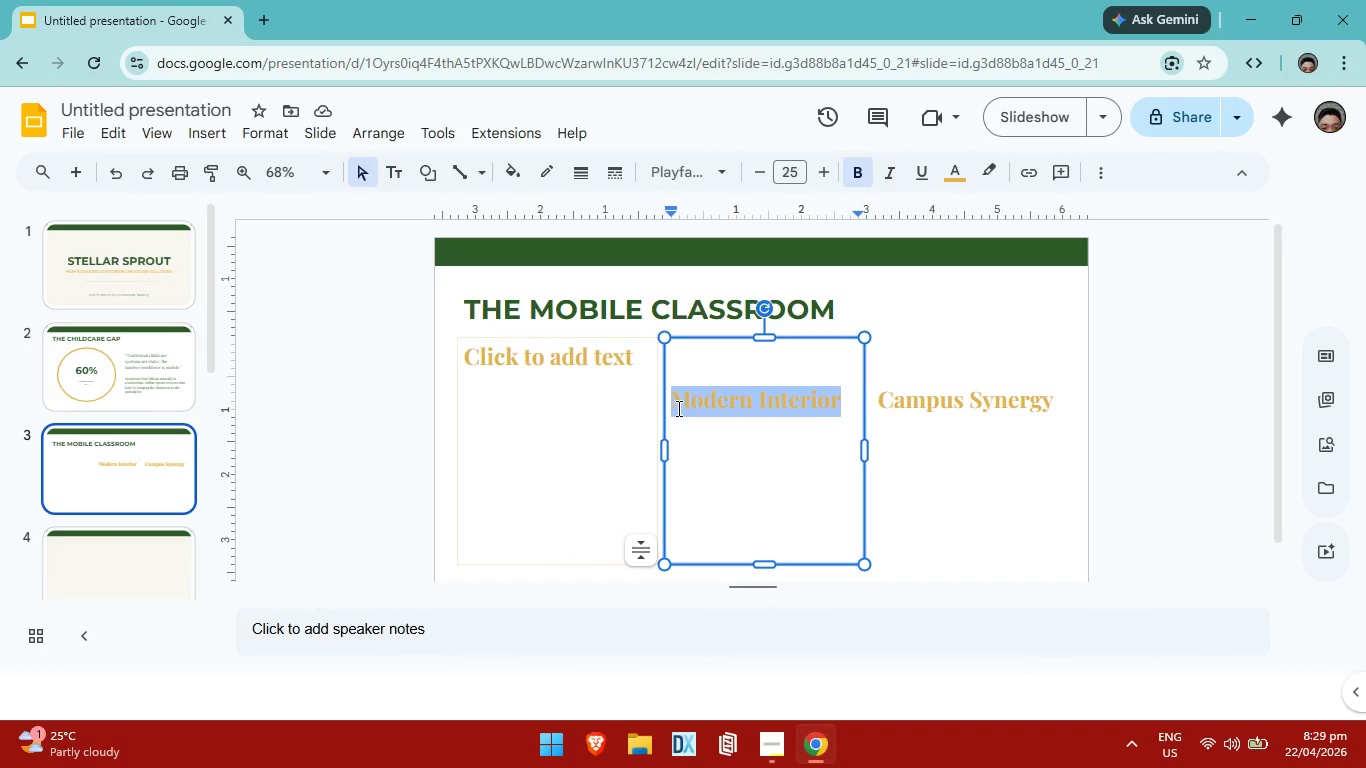 
key(Control+C)
 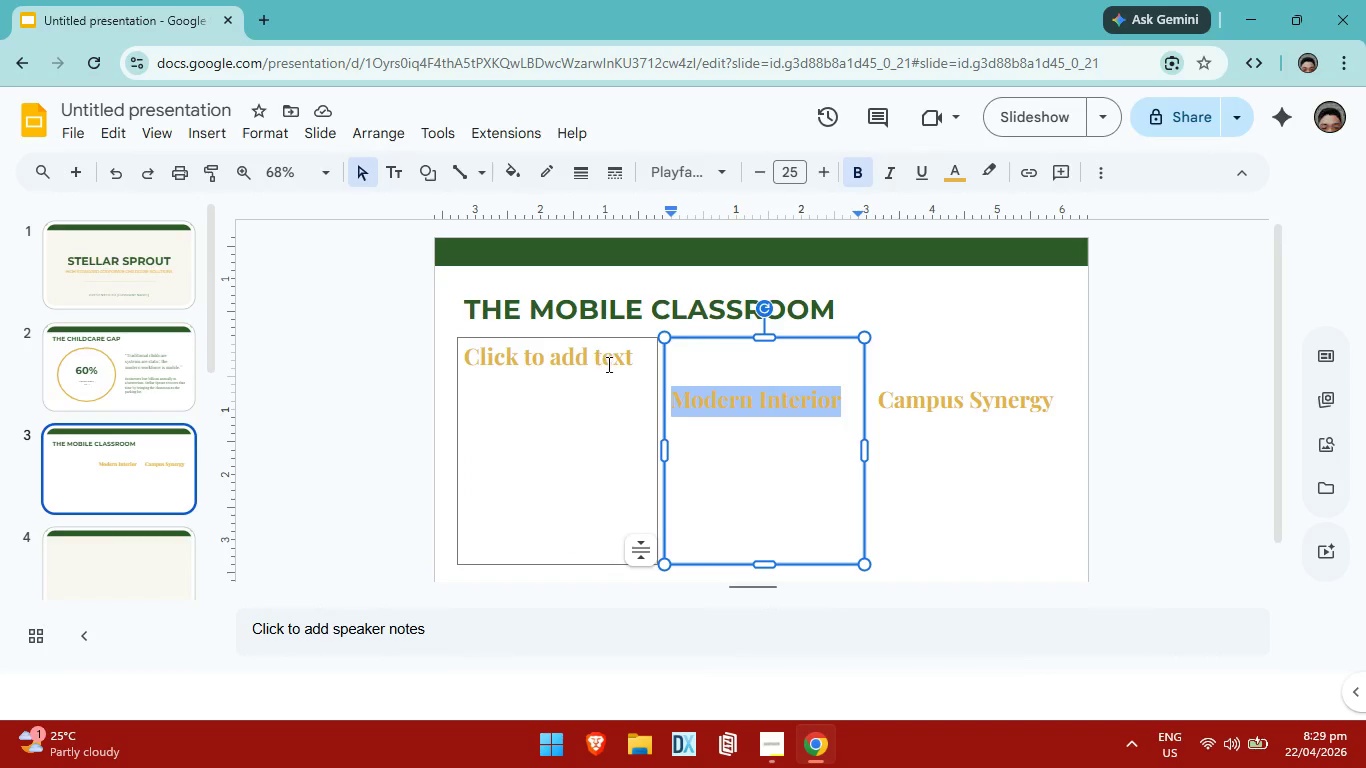 
left_click([607, 364])
 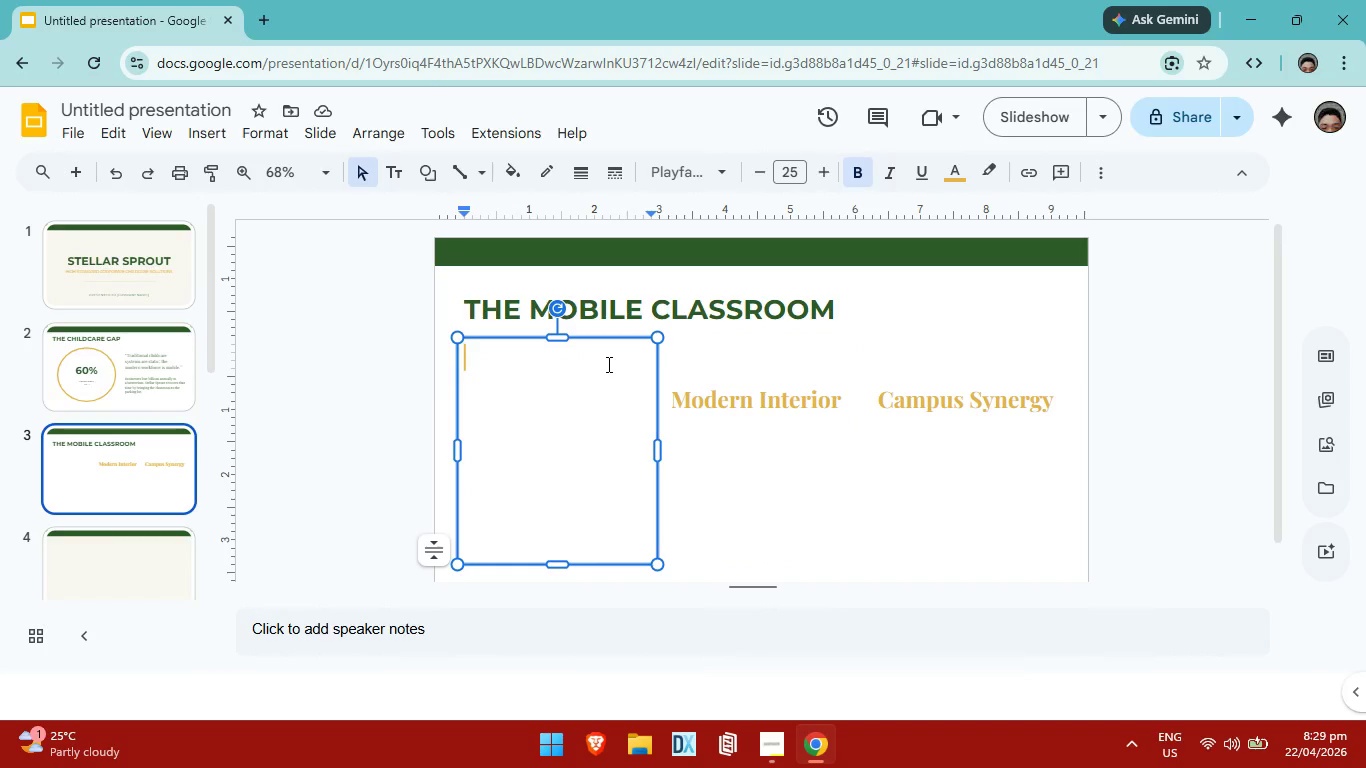 
key(Control+ControlLeft)
 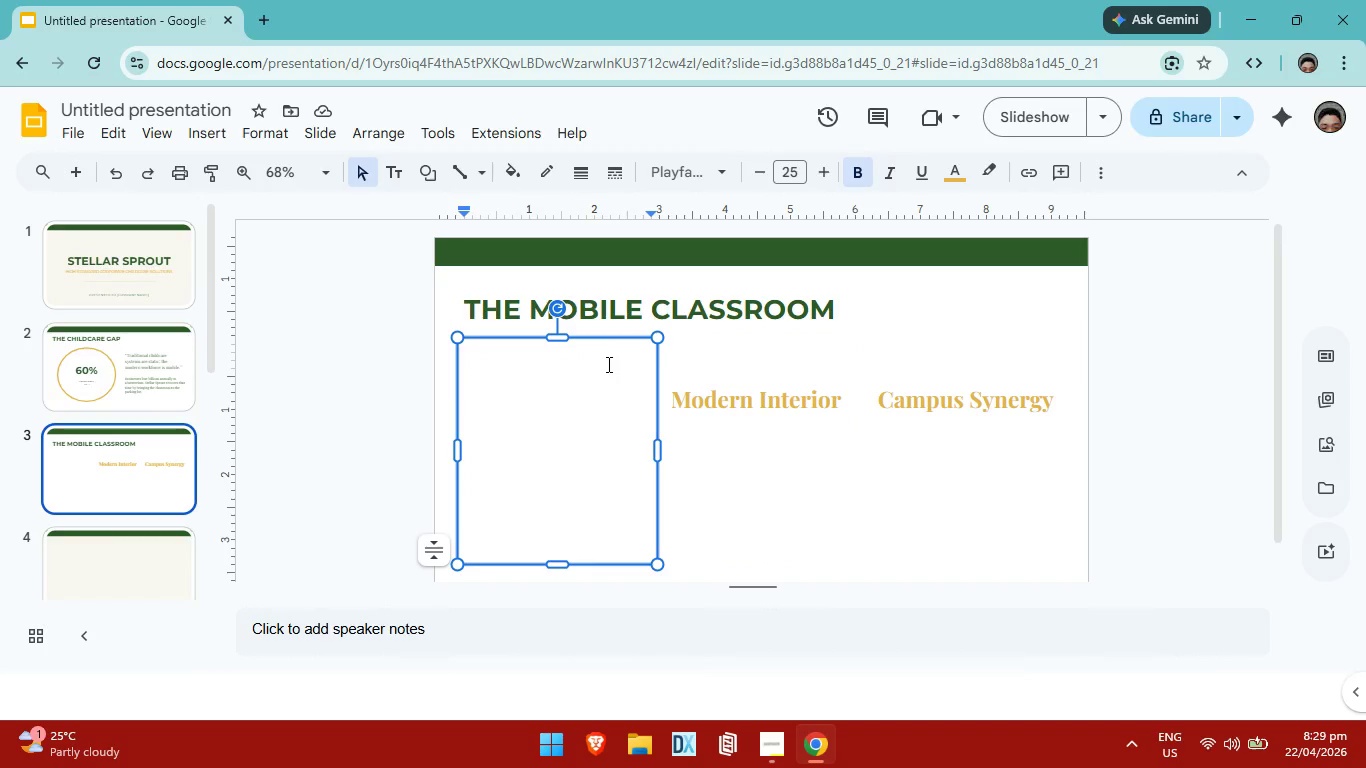 
key(Control+V)
 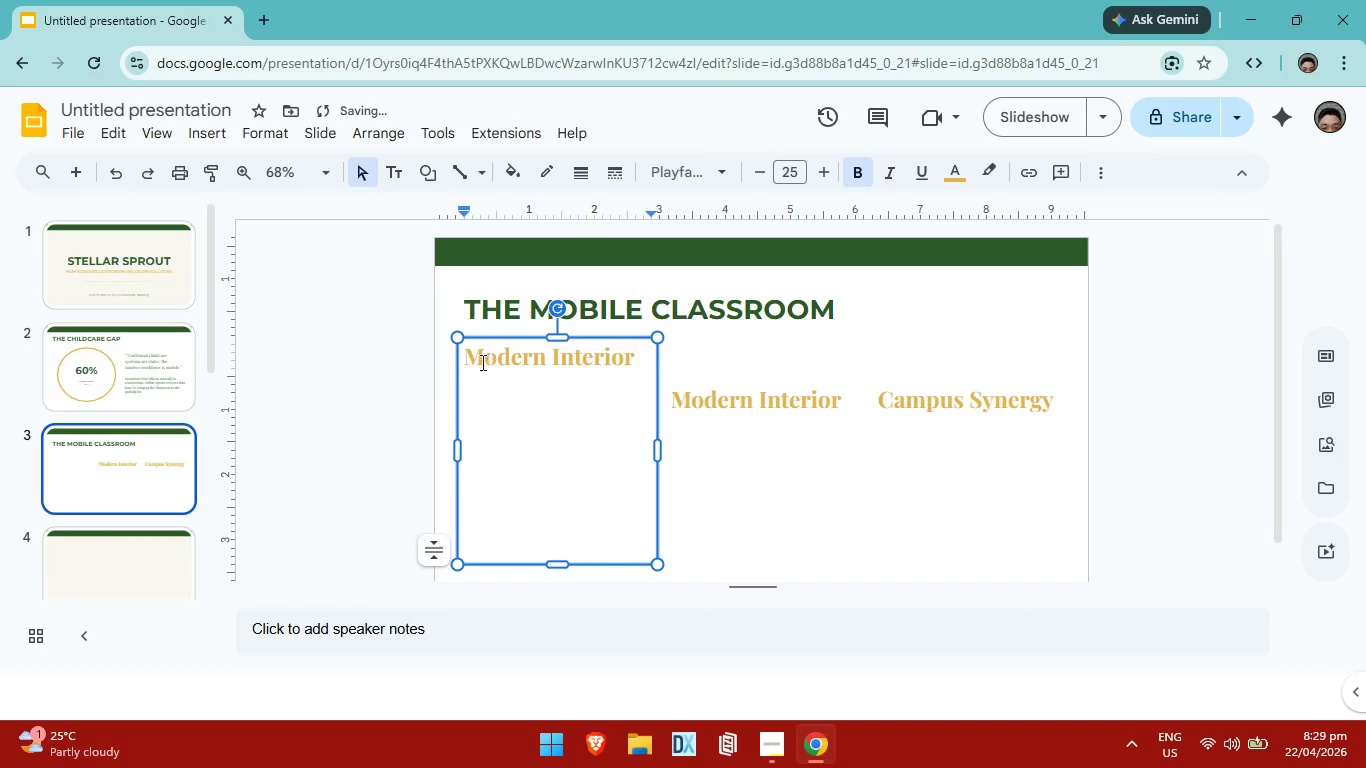 
left_click([468, 362])
 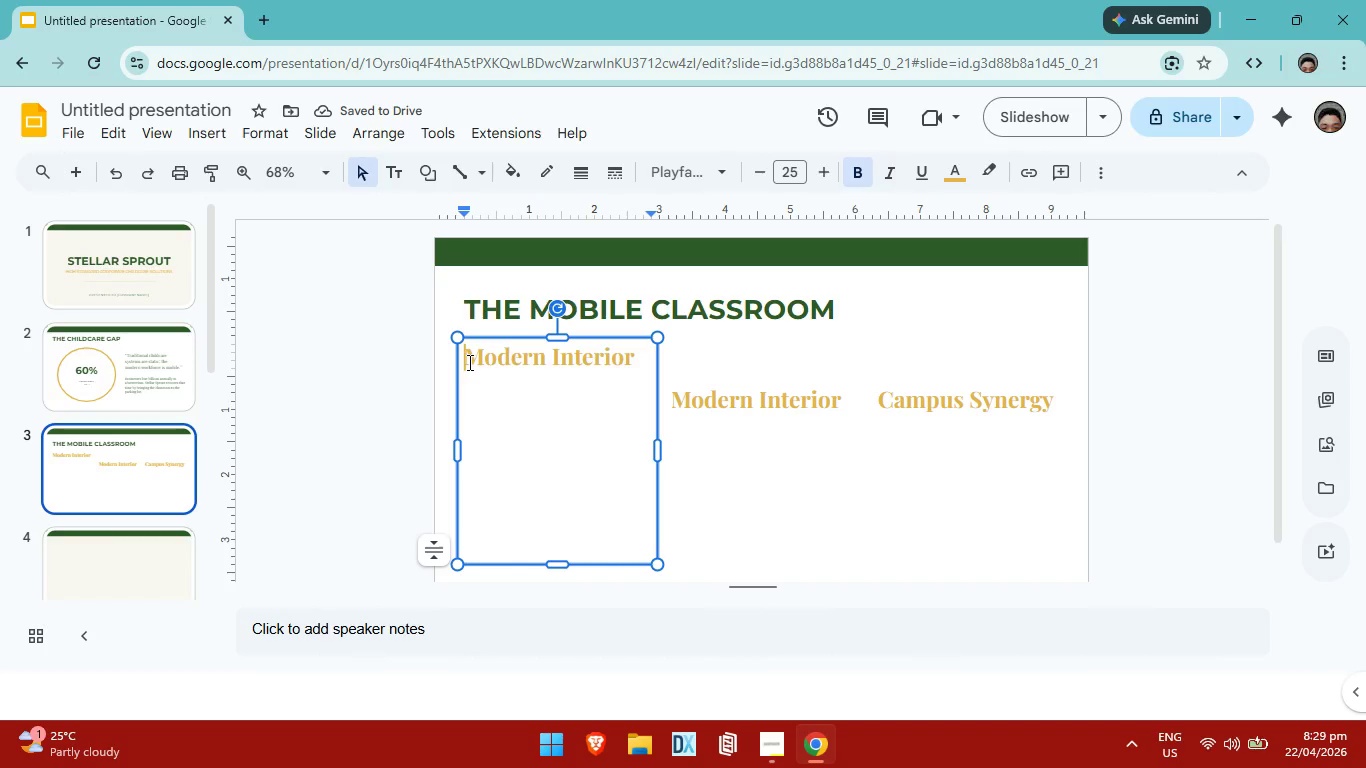 
key(Enter)
 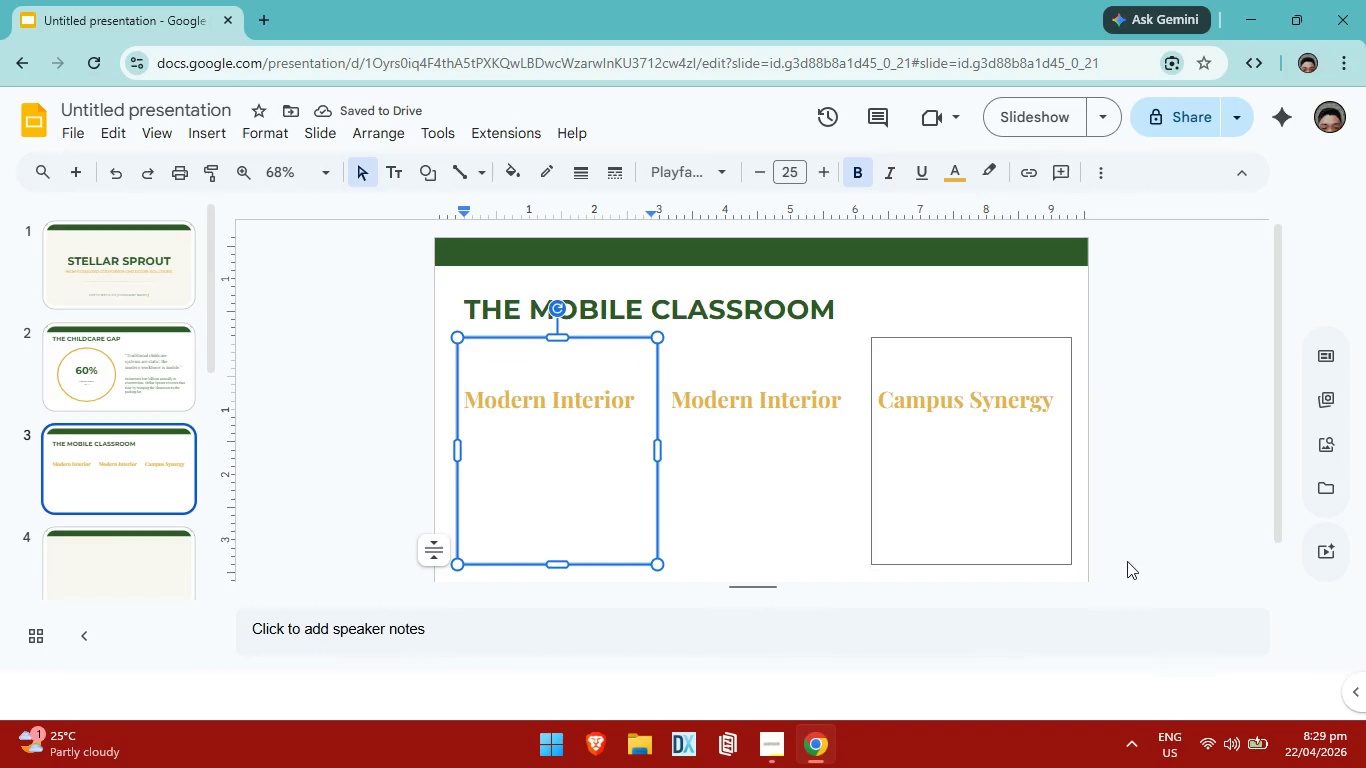 
left_click([1227, 517])
 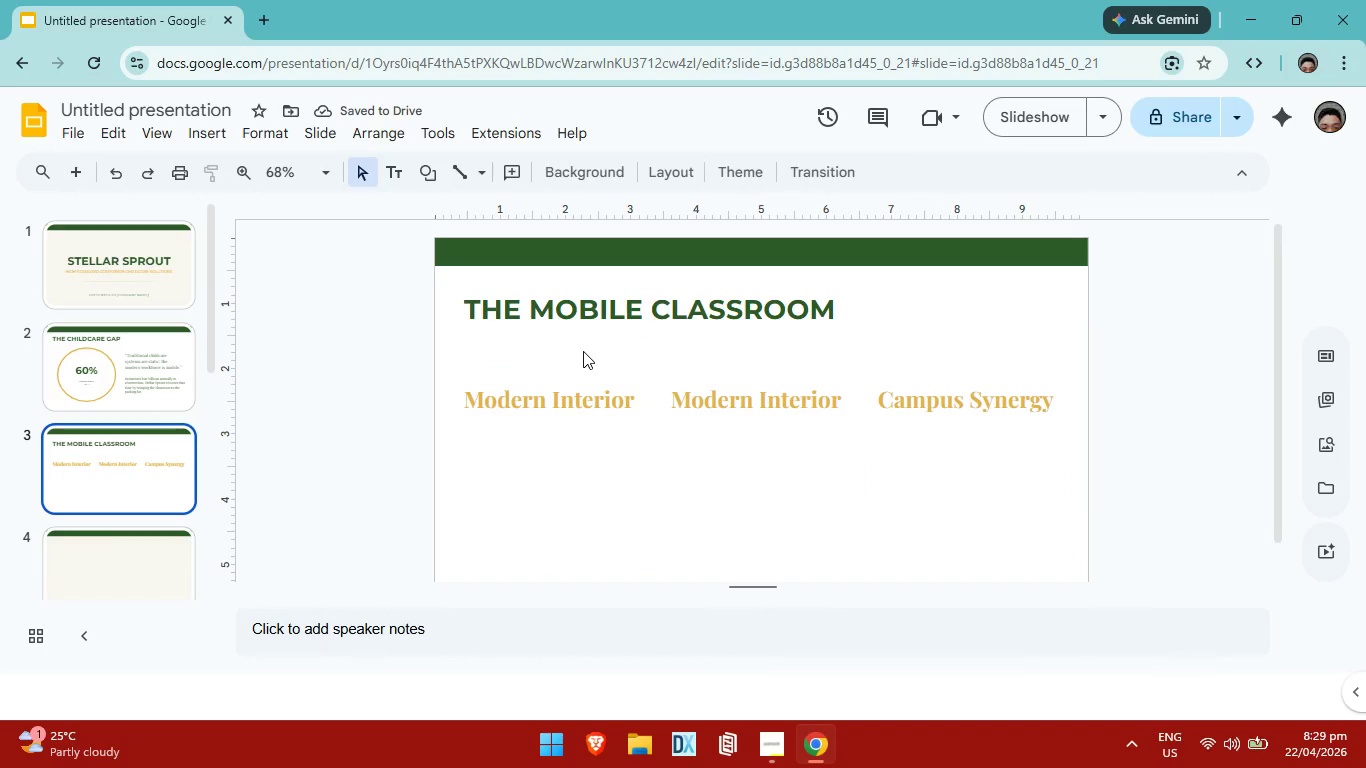 
left_click([583, 351])
 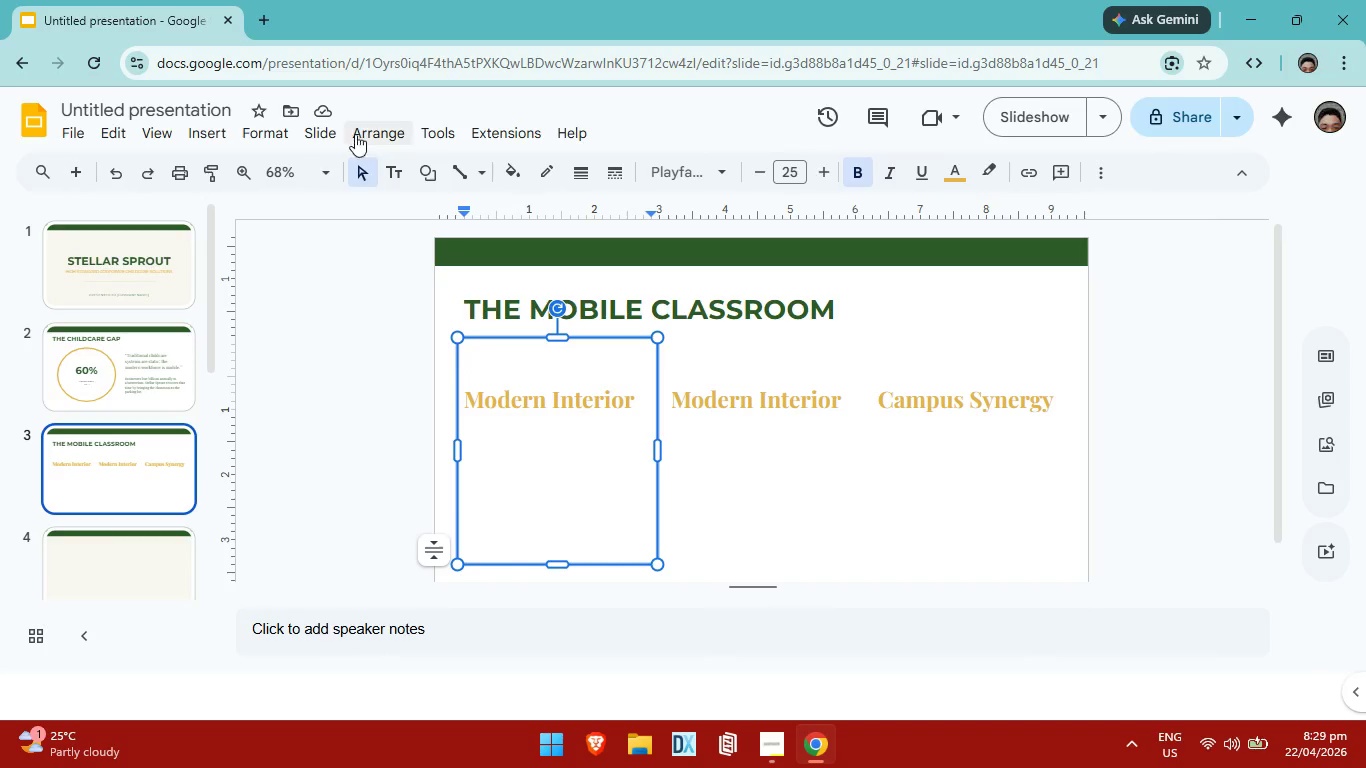 
wait(7.94)
 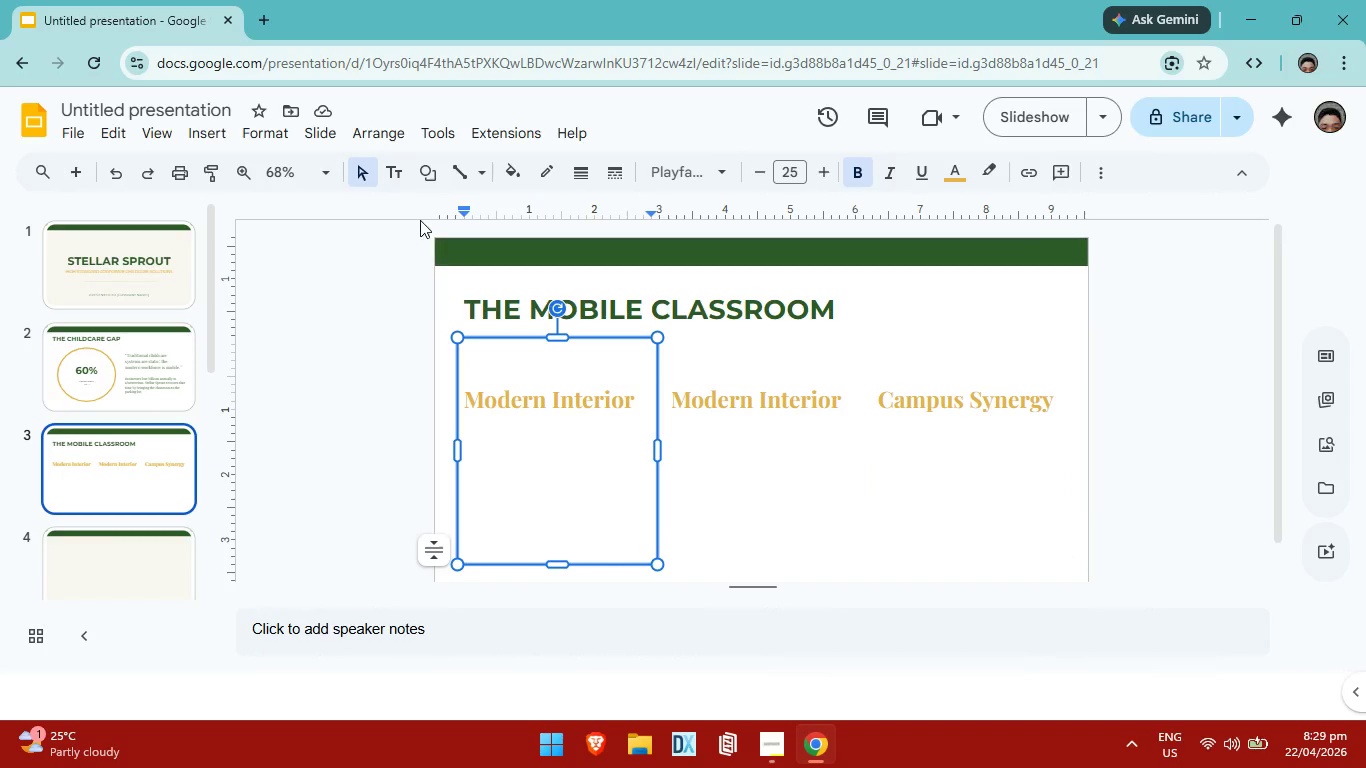 
left_click([403, 170])
 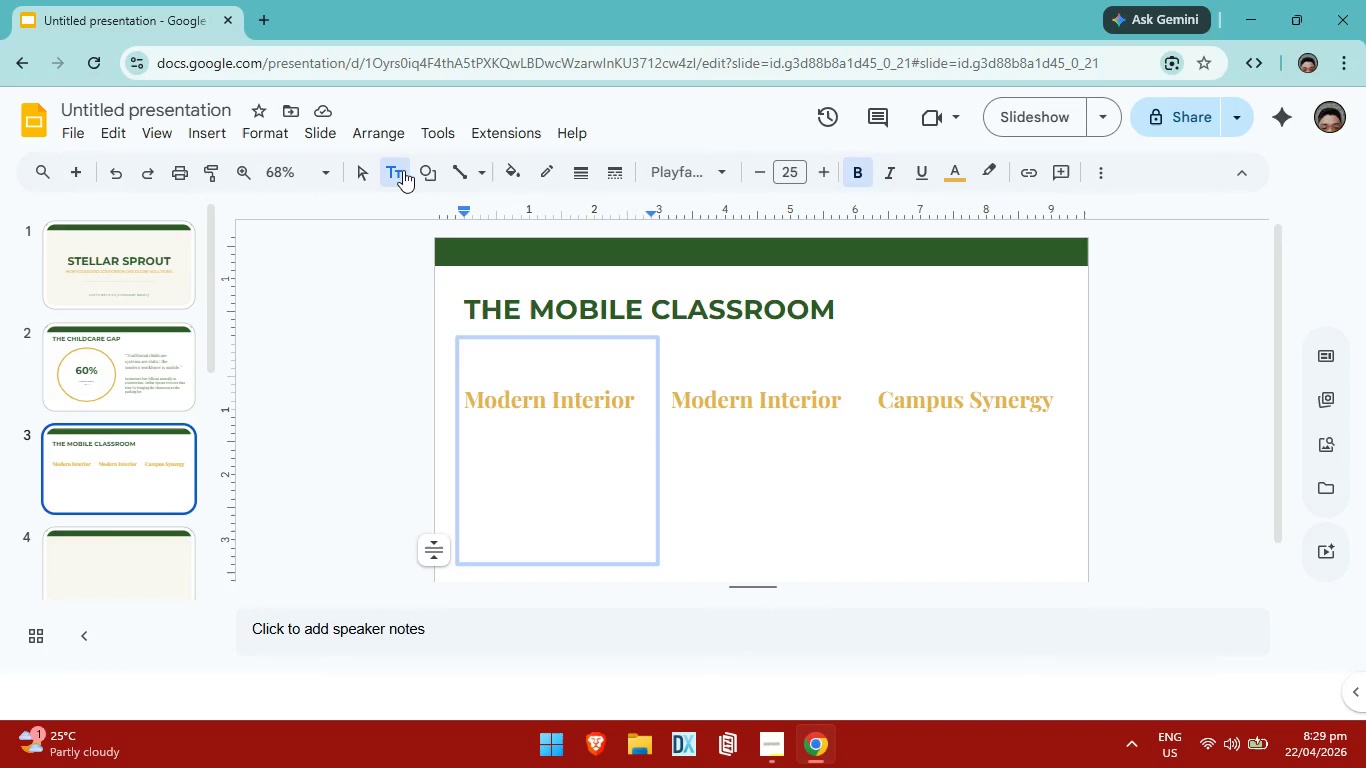 
left_click([403, 170])
 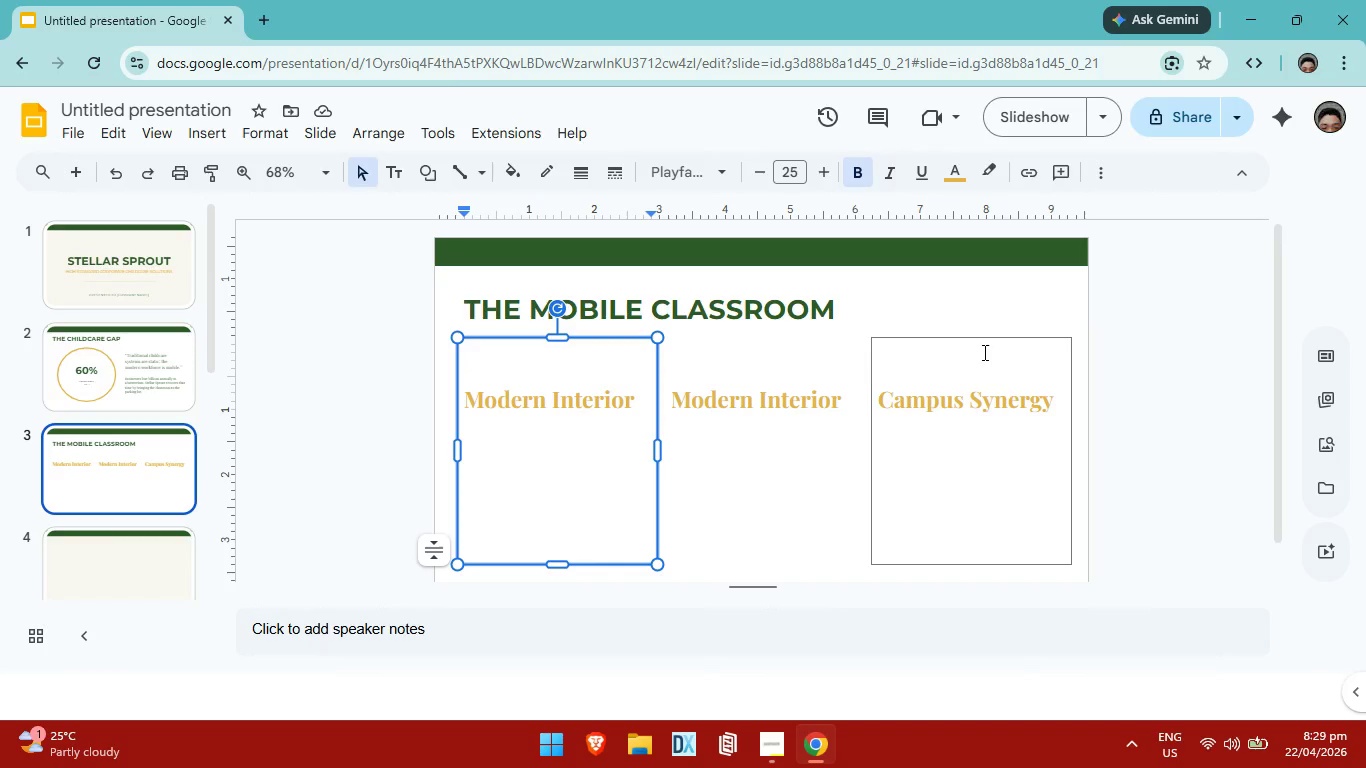 
left_click([1154, 370])
 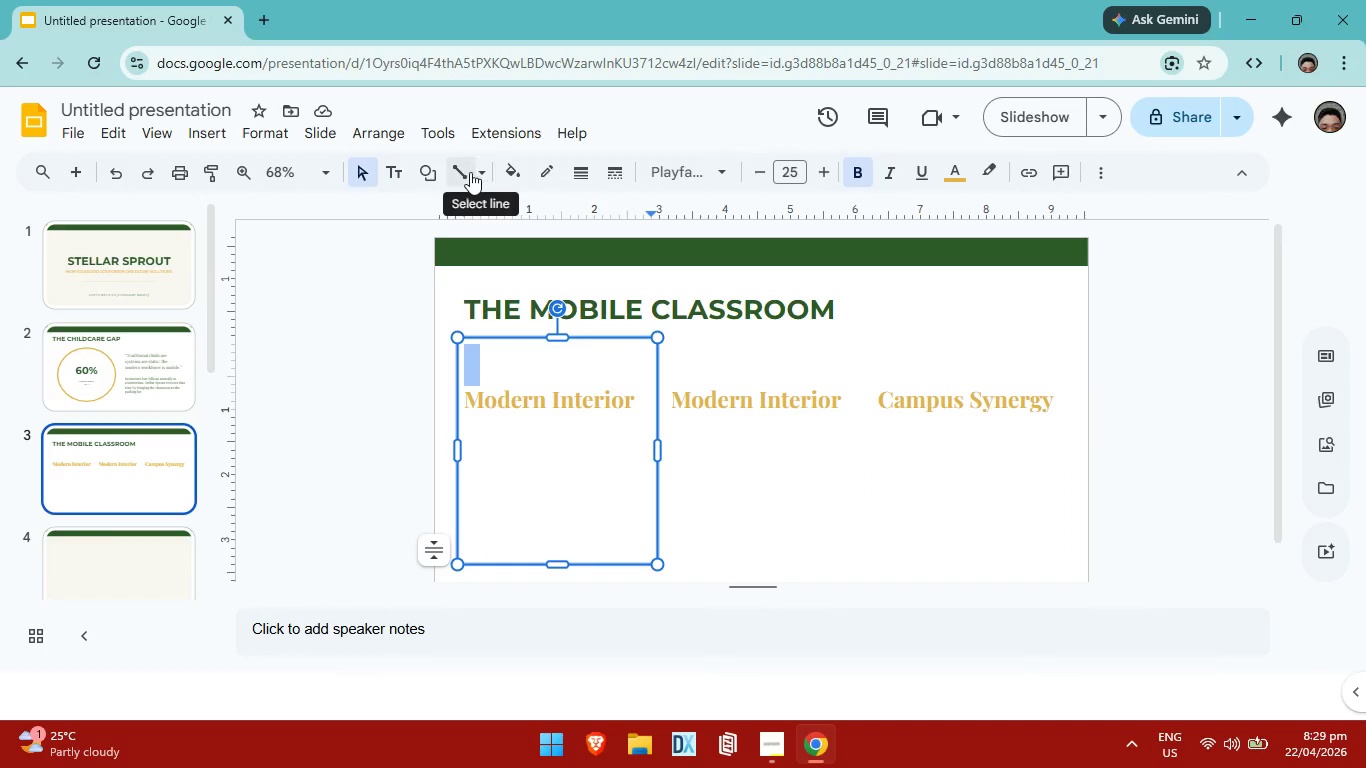 
left_click([391, 172])
 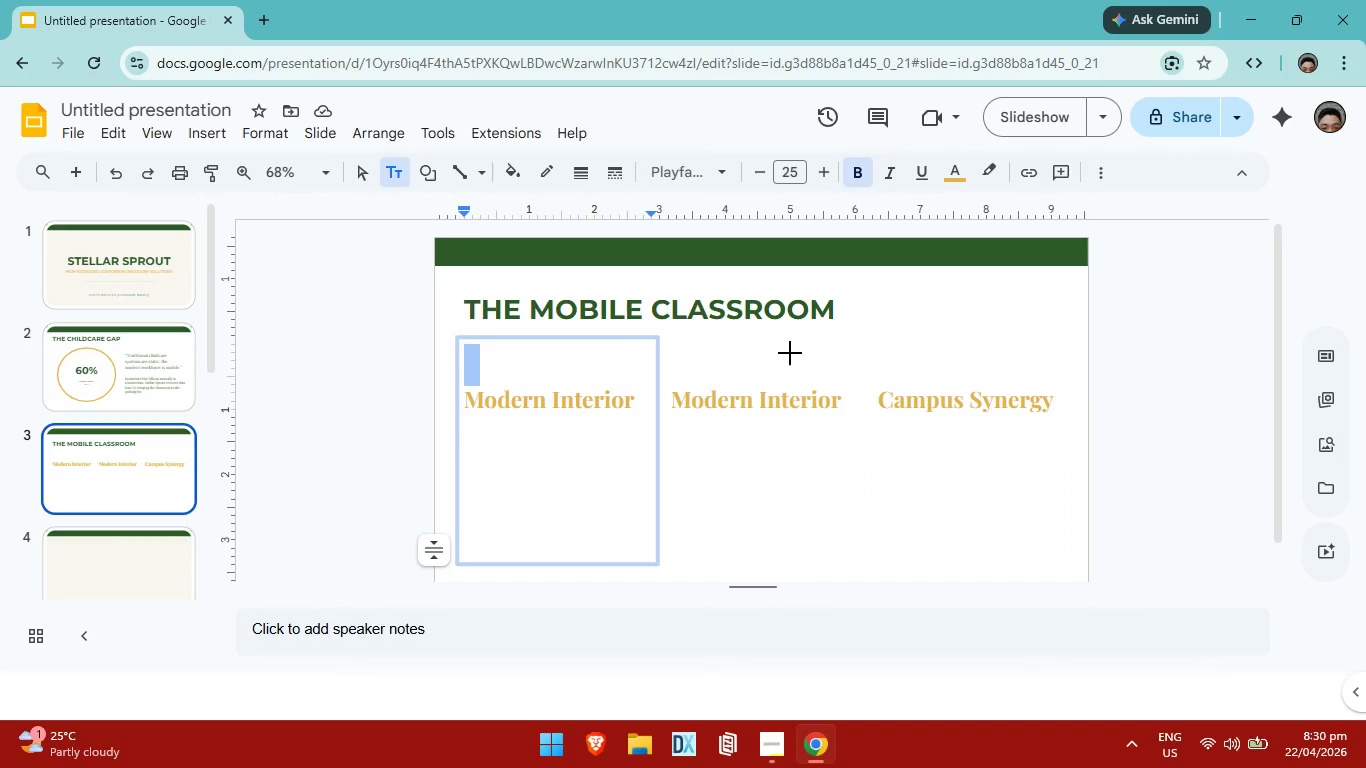 
left_click([789, 353])
 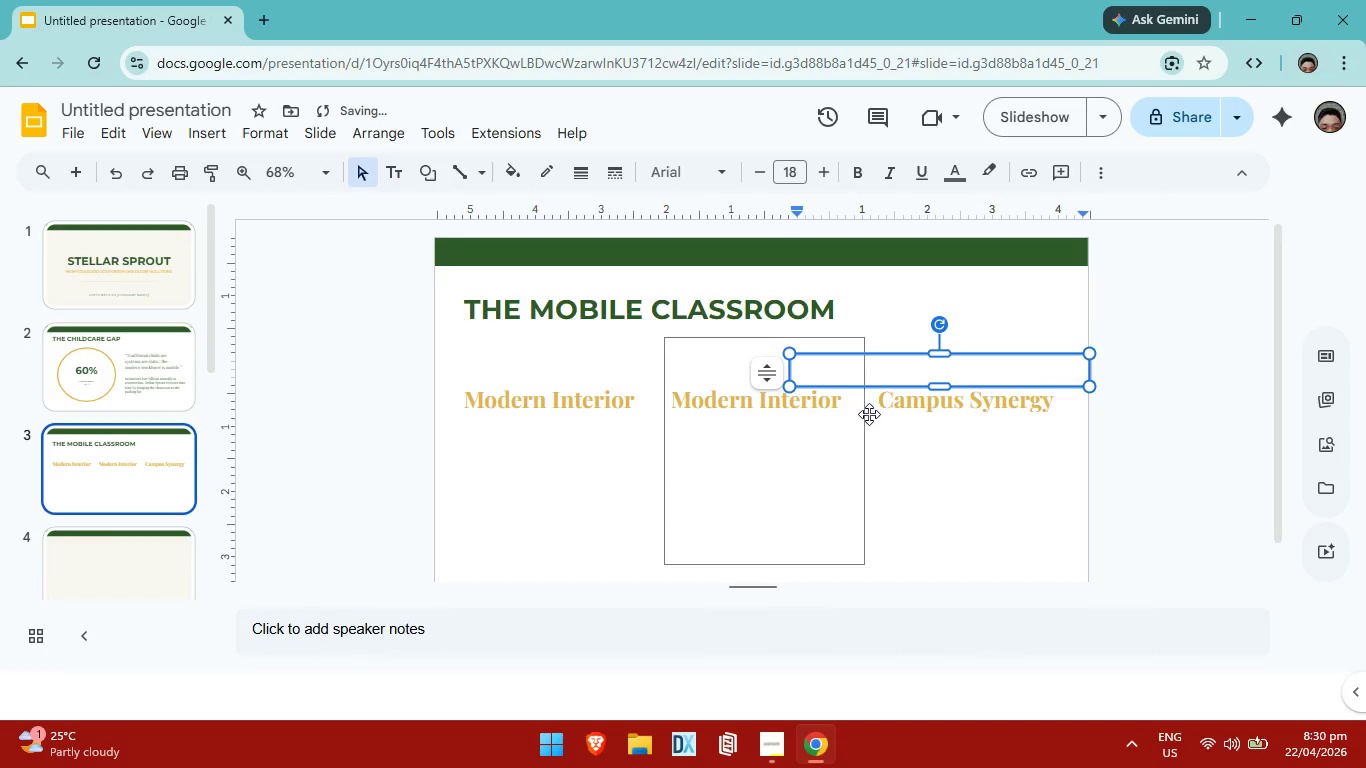 
key(Control+ControlLeft)
 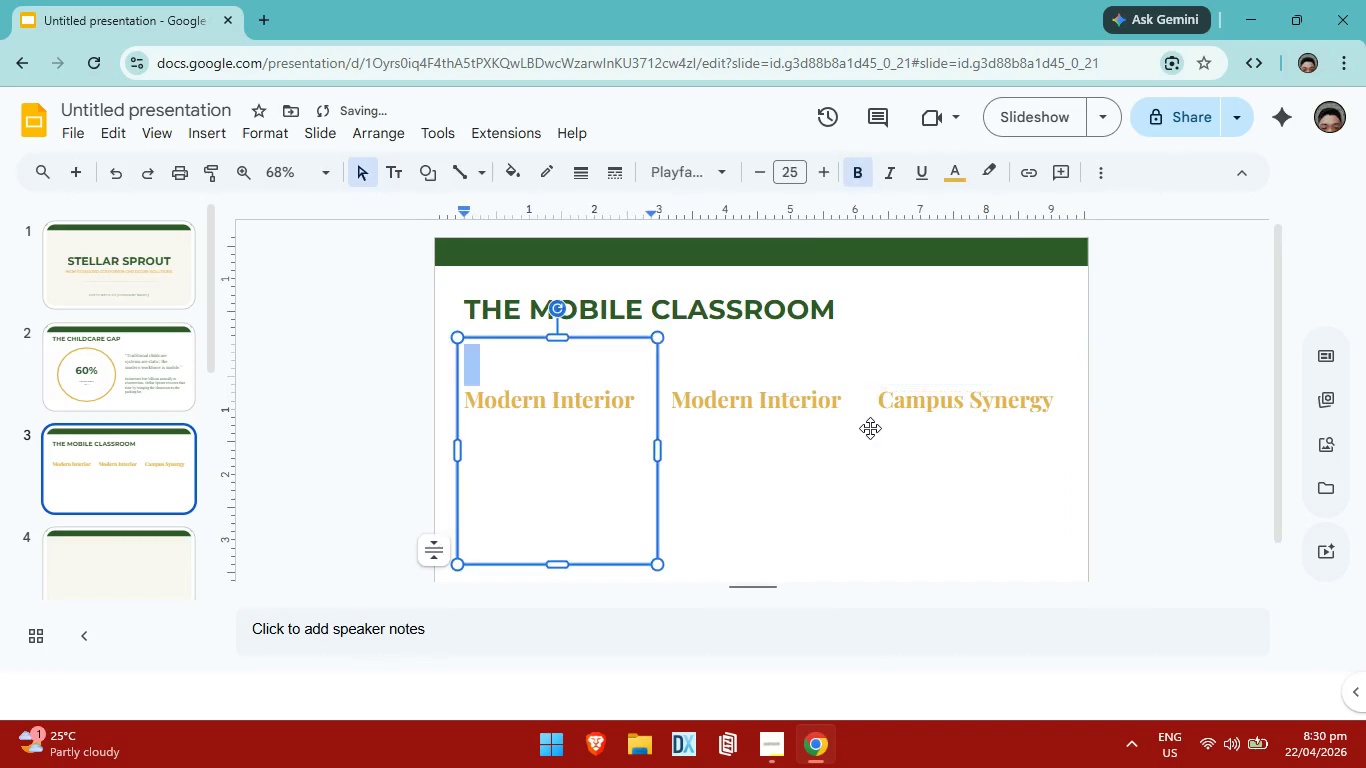 
key(Control+Z)
 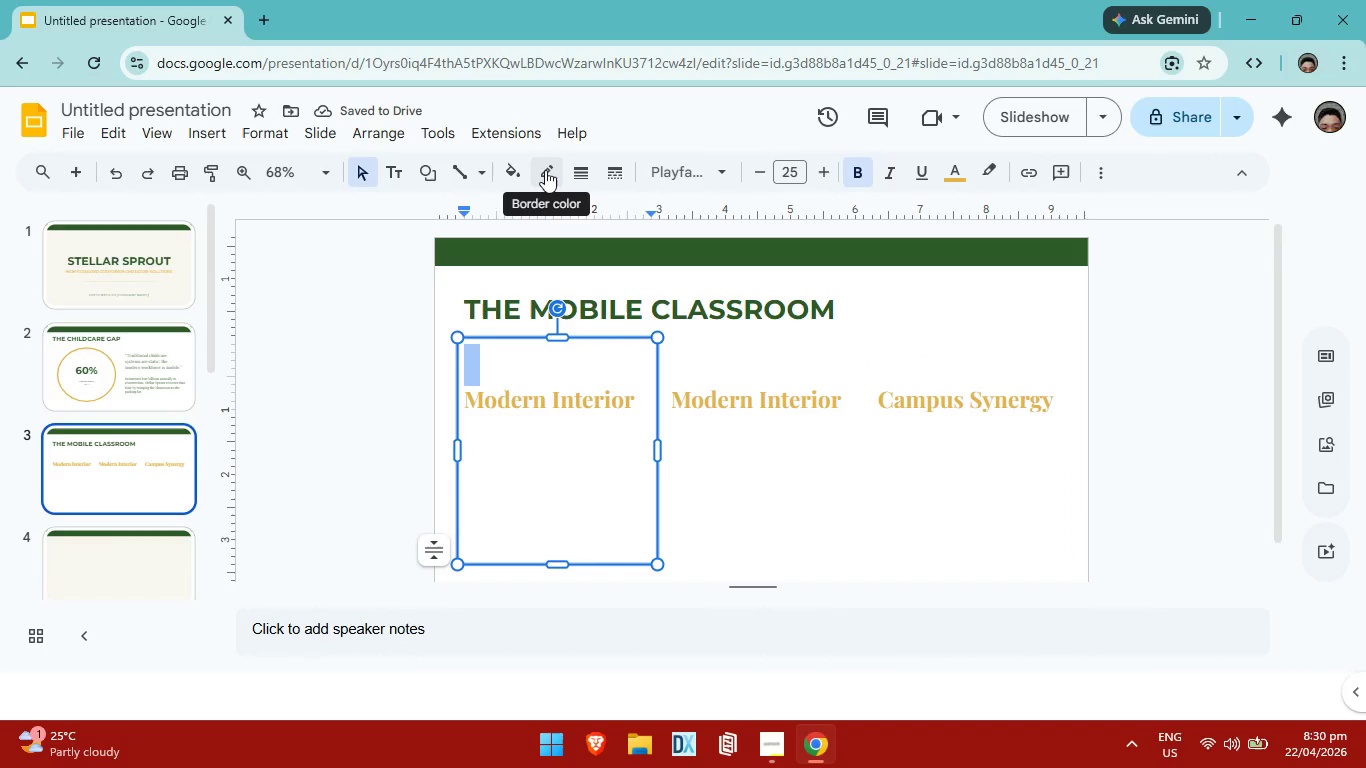 
left_click([545, 170])
 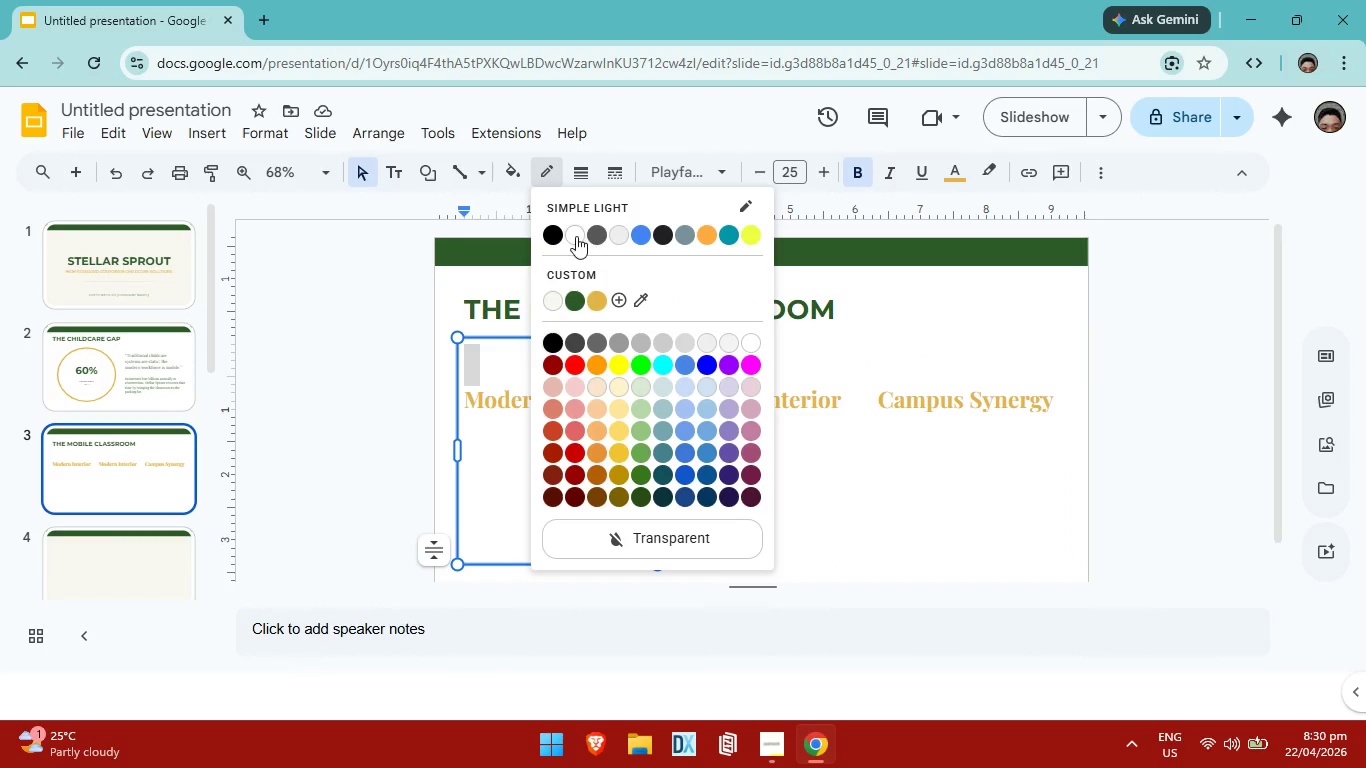 
left_click([576, 236])
 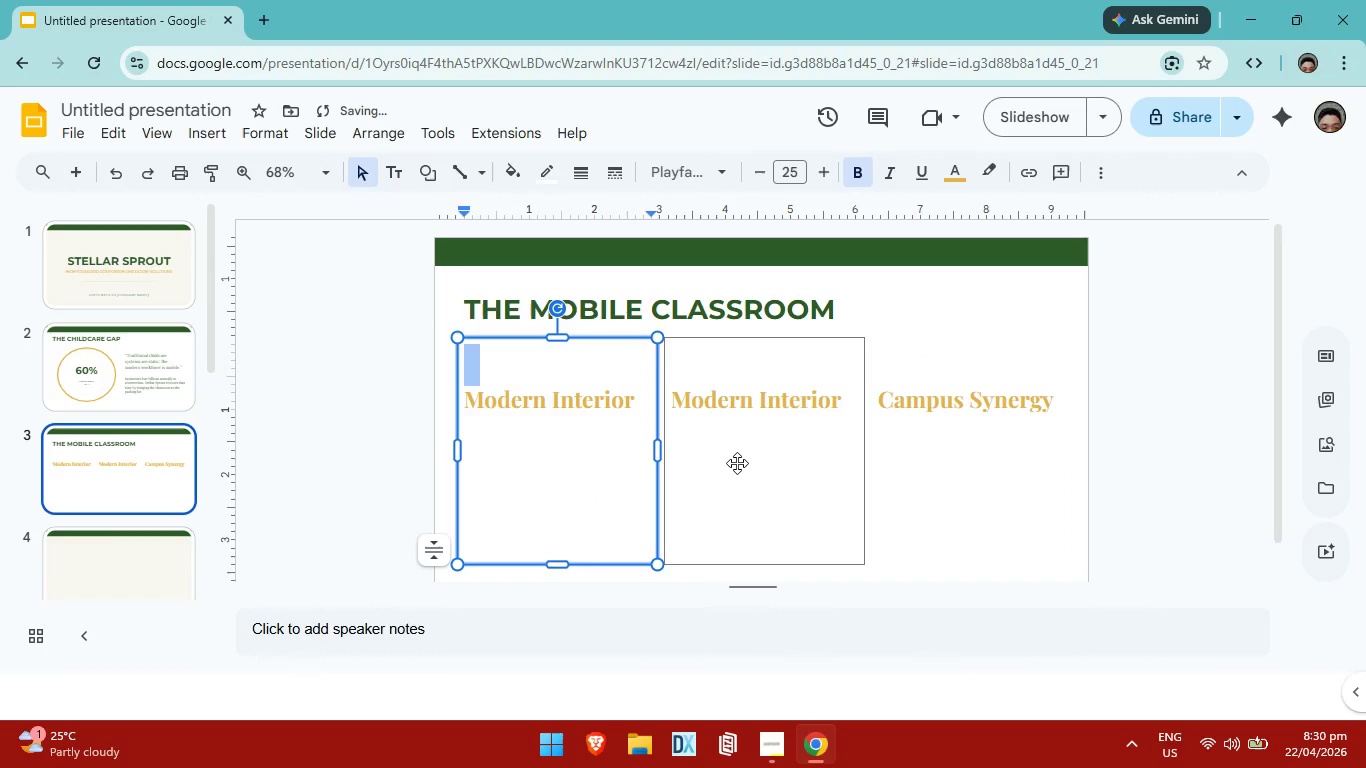 
left_click([739, 475])
 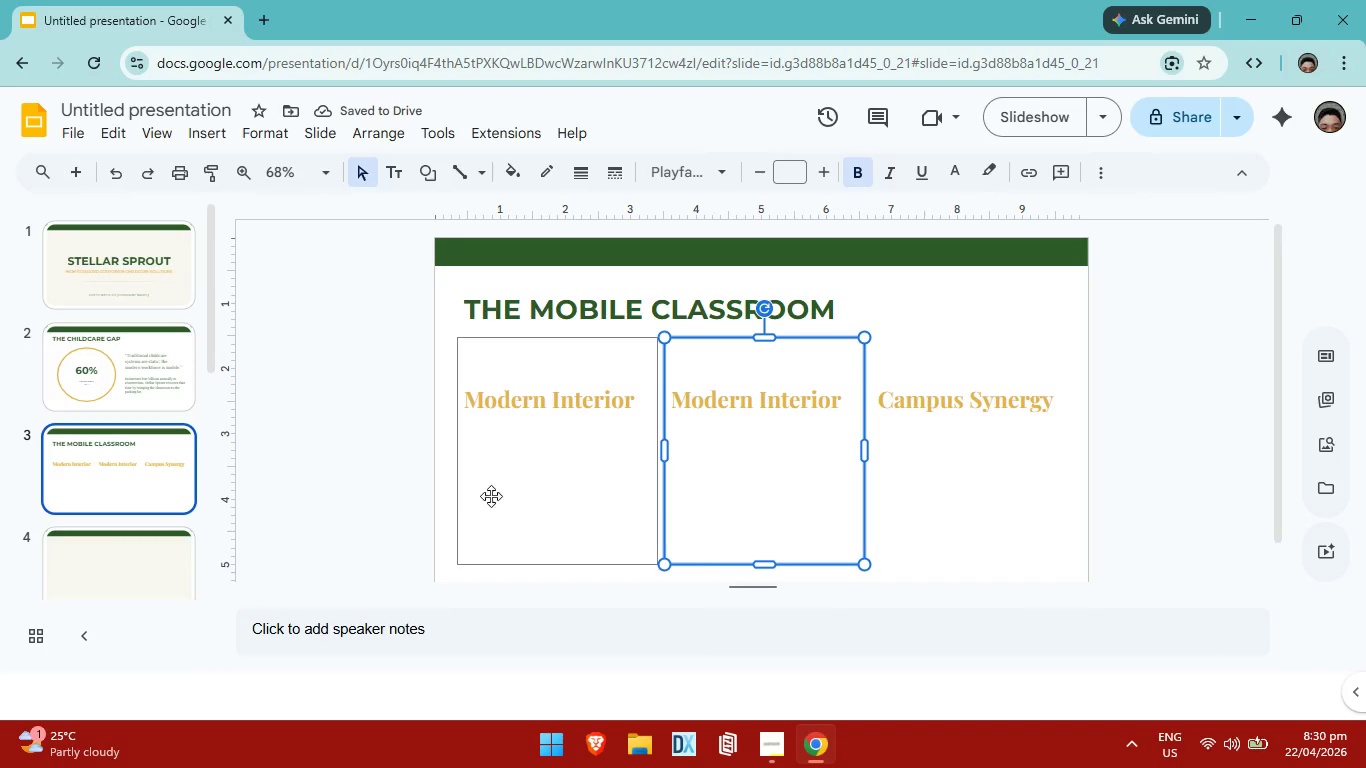 
left_click([564, 496])
 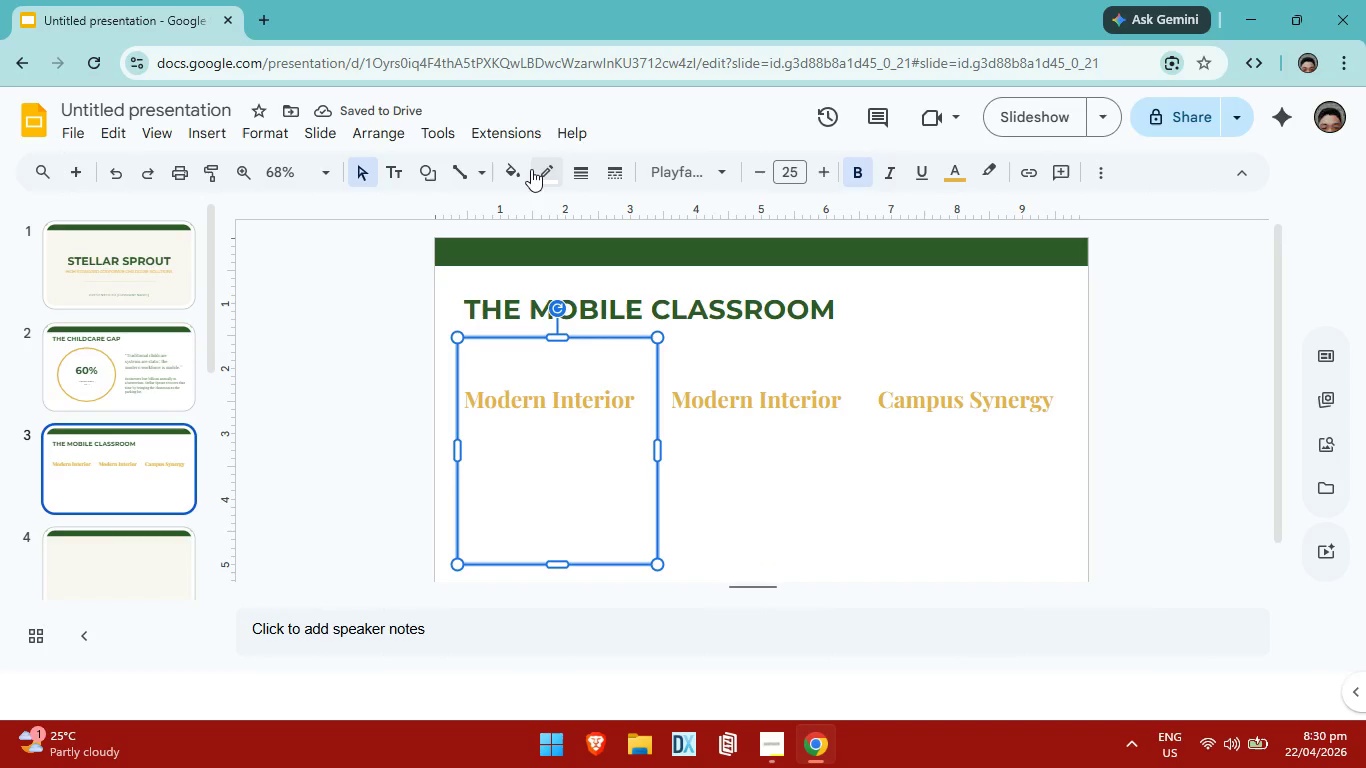 
left_click([531, 169])
 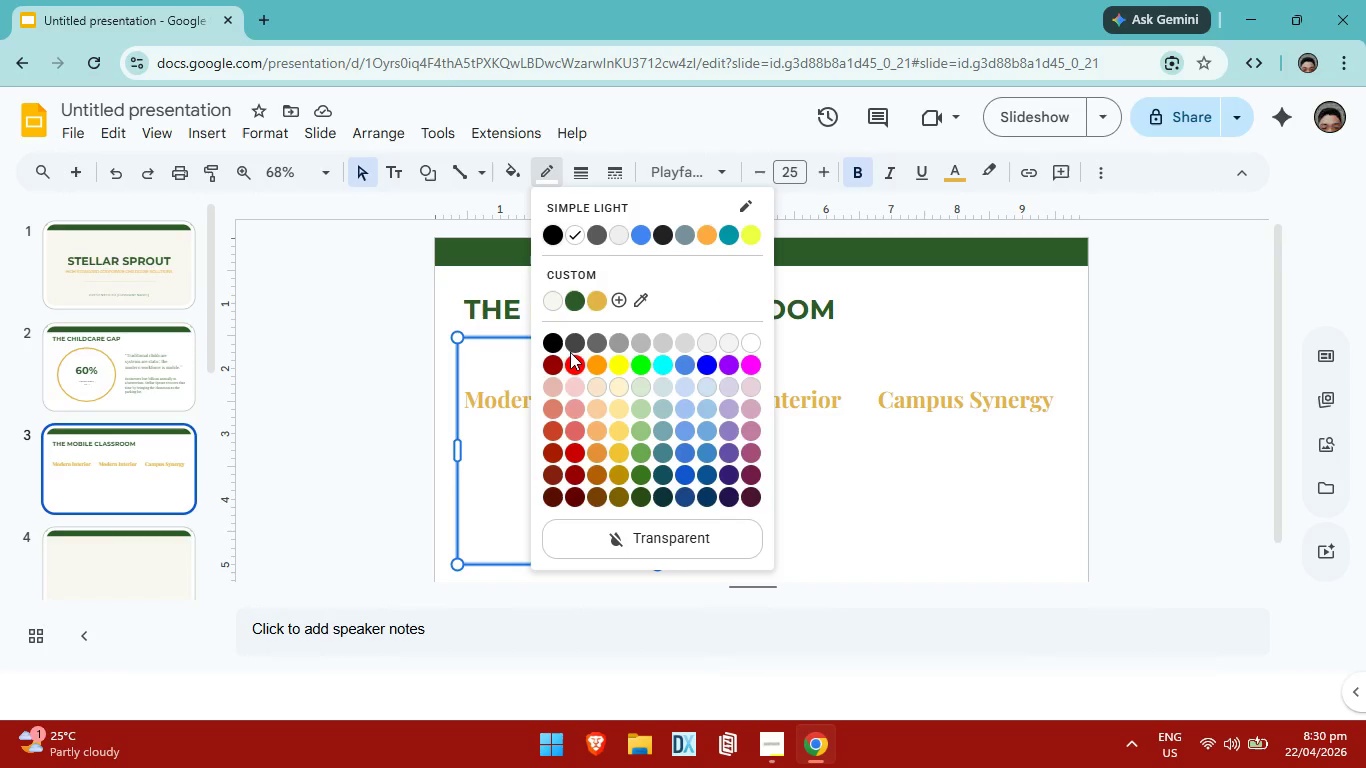 
left_click([577, 305])
 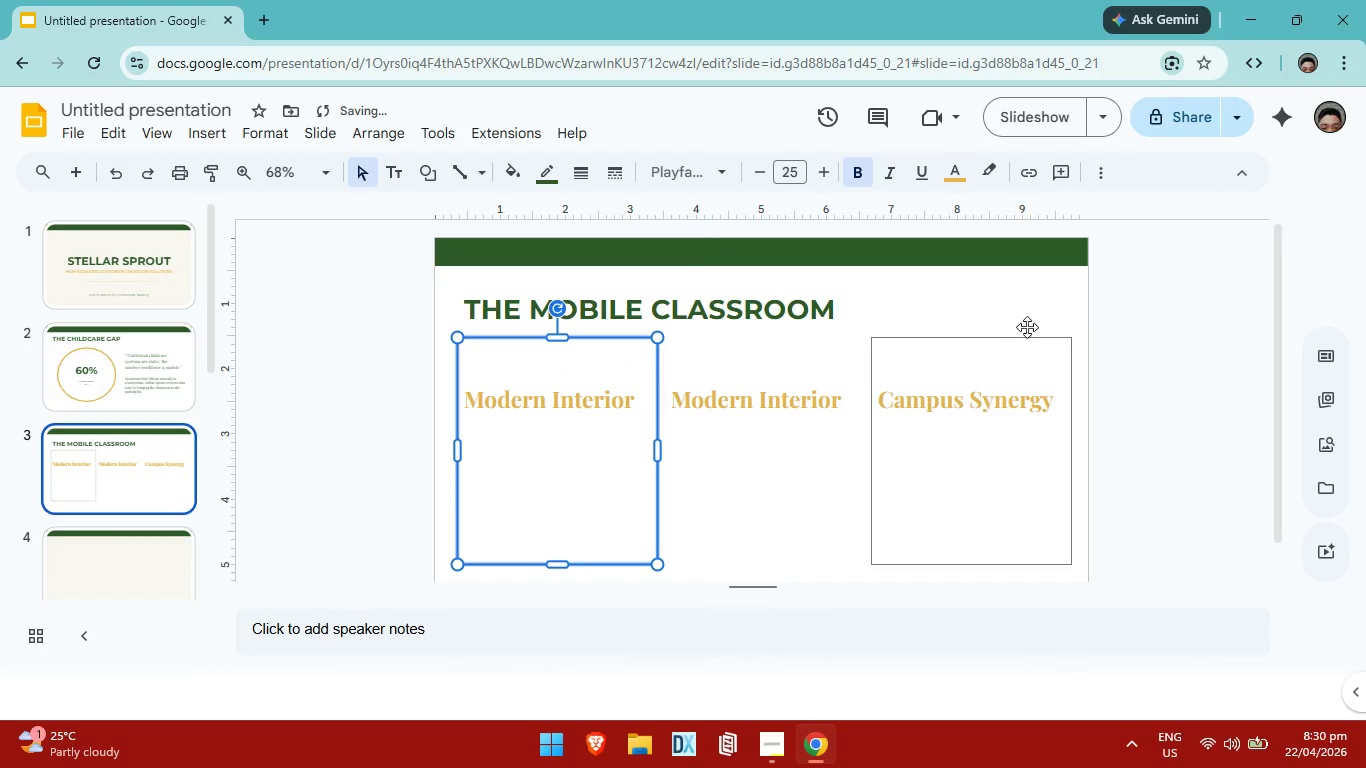 
left_click([1031, 288])
 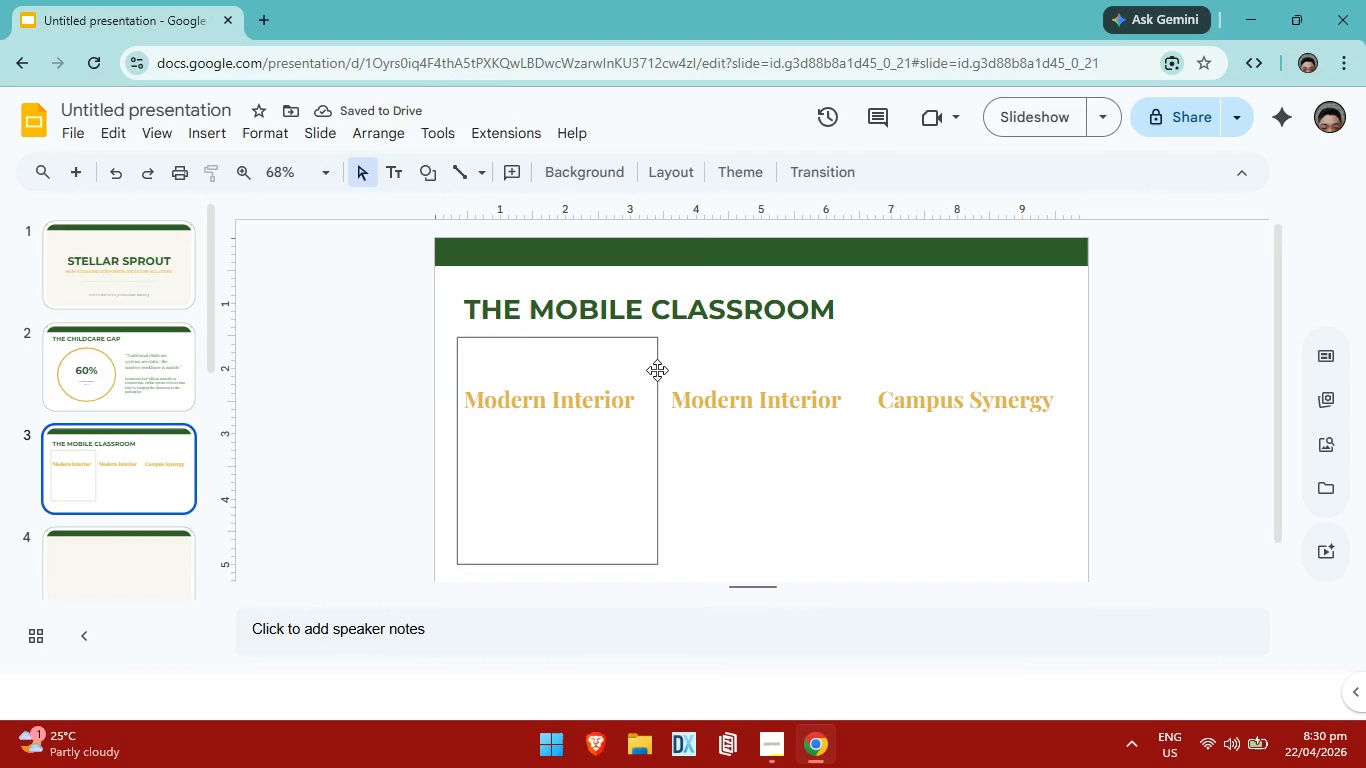 
left_click([617, 370])
 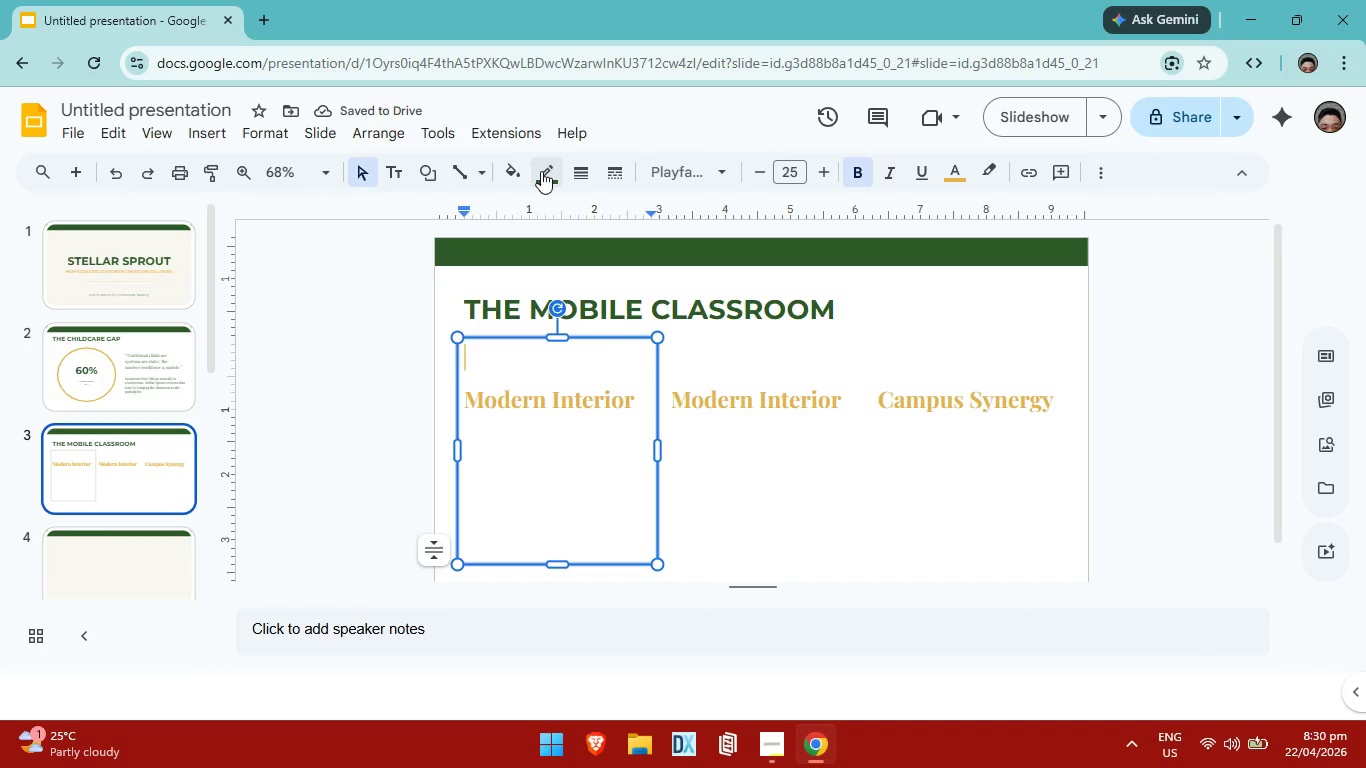 
left_click([541, 171])
 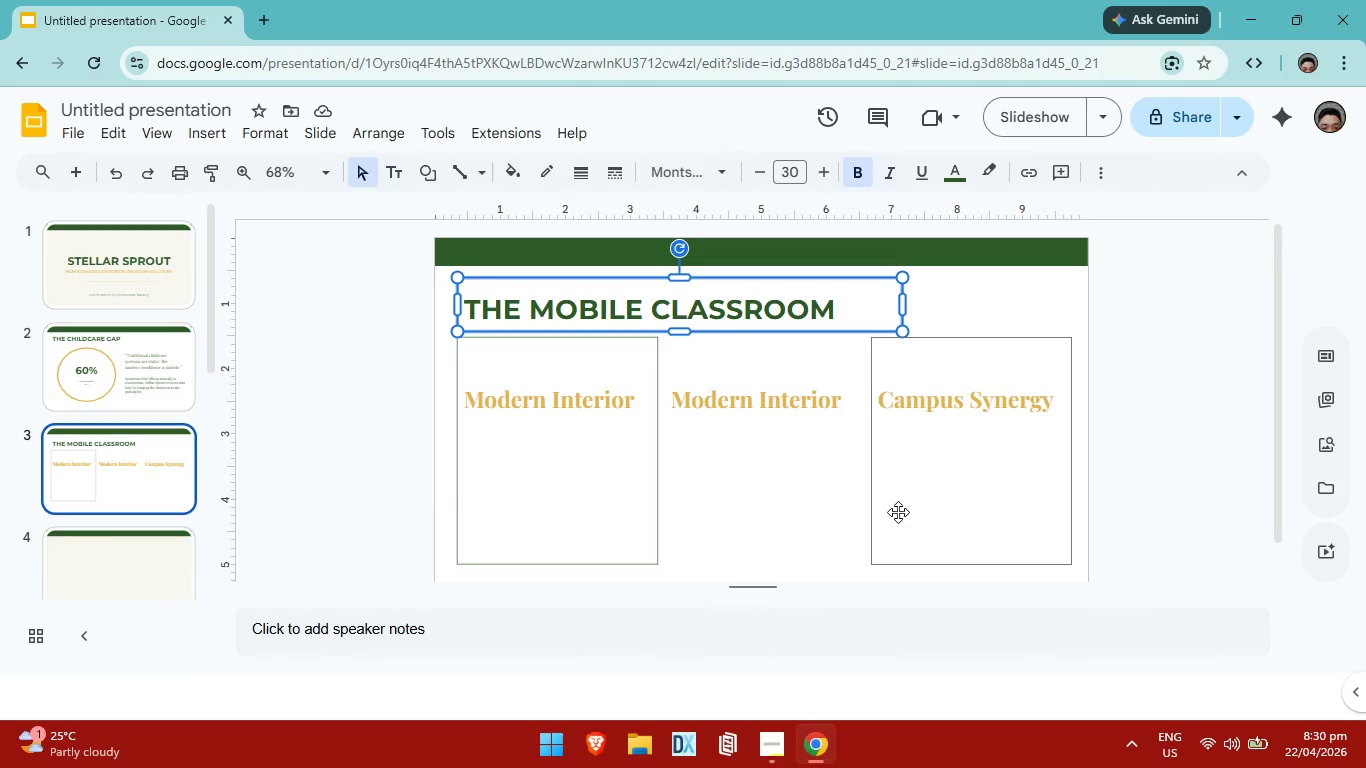 
left_click([795, 512])
 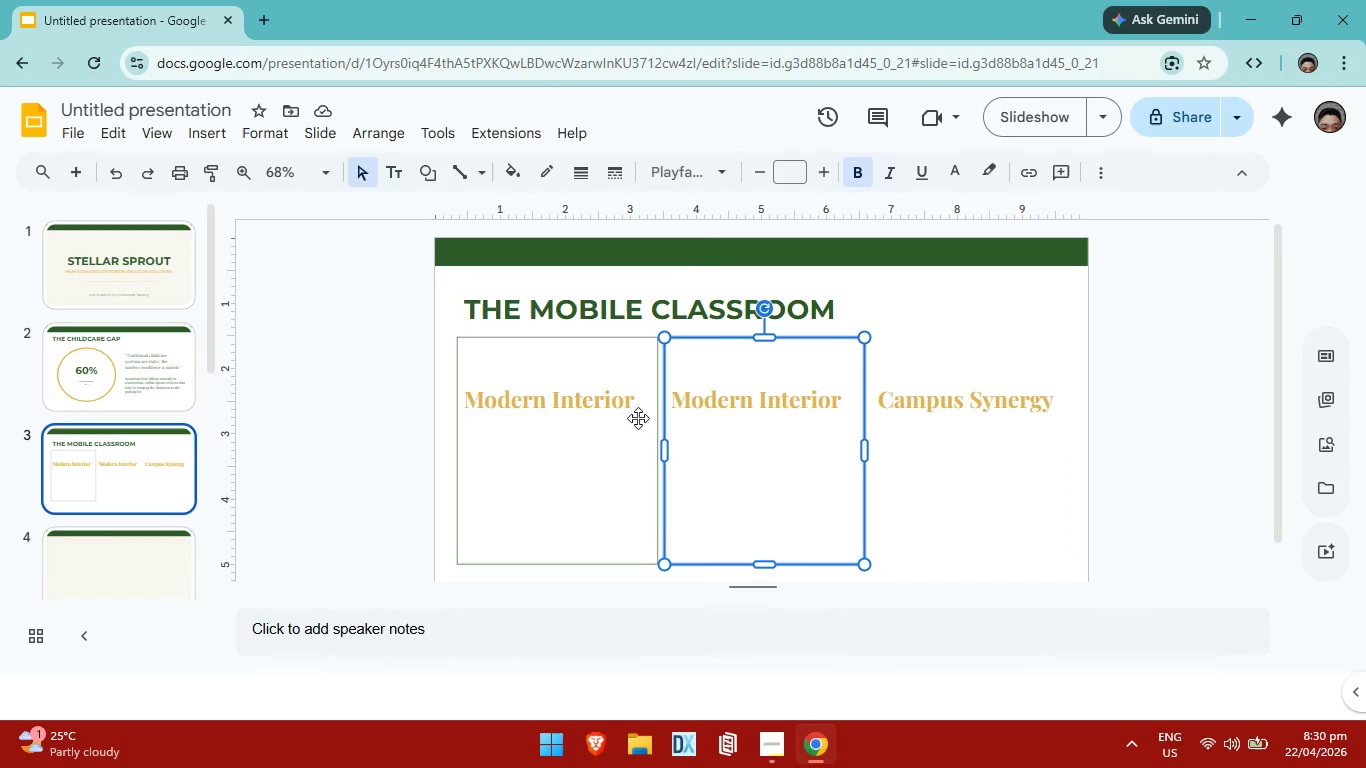 
left_click([615, 425])
 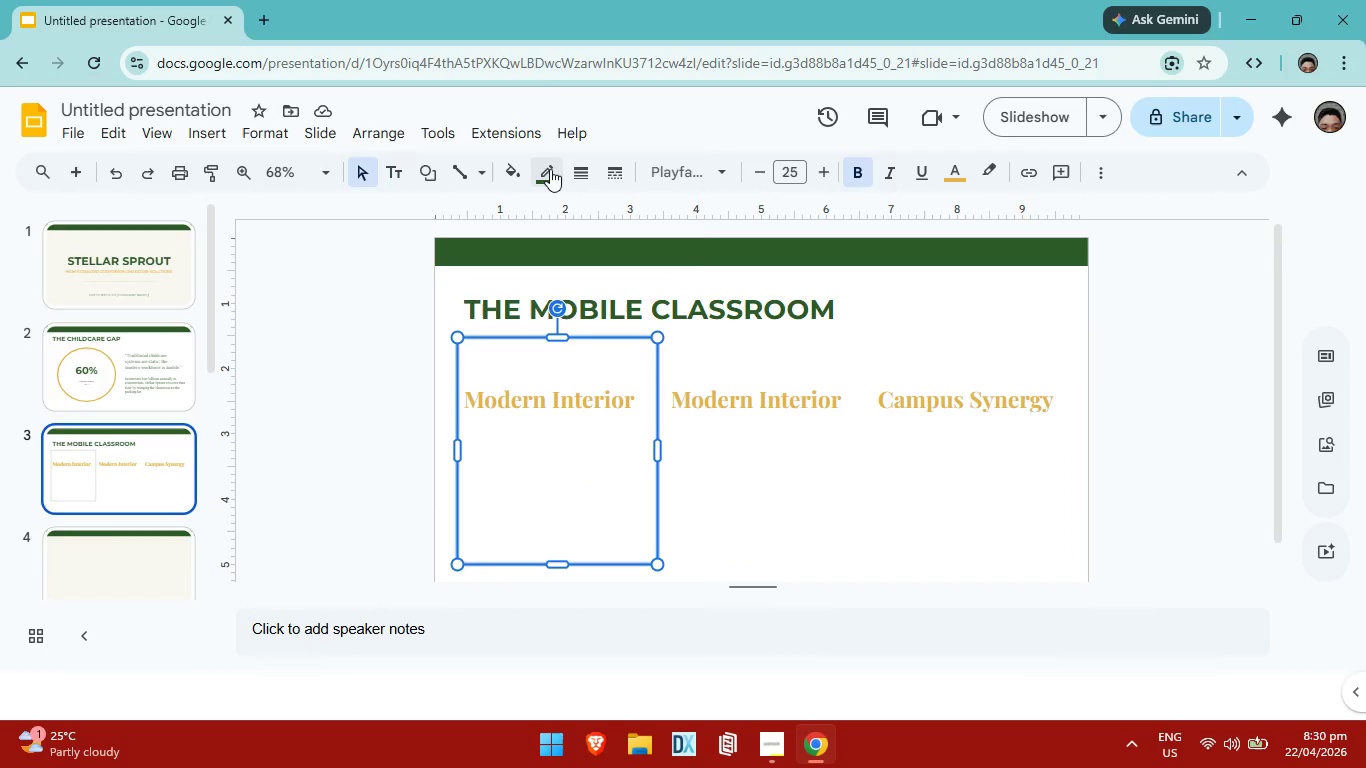 
left_click([548, 172])
 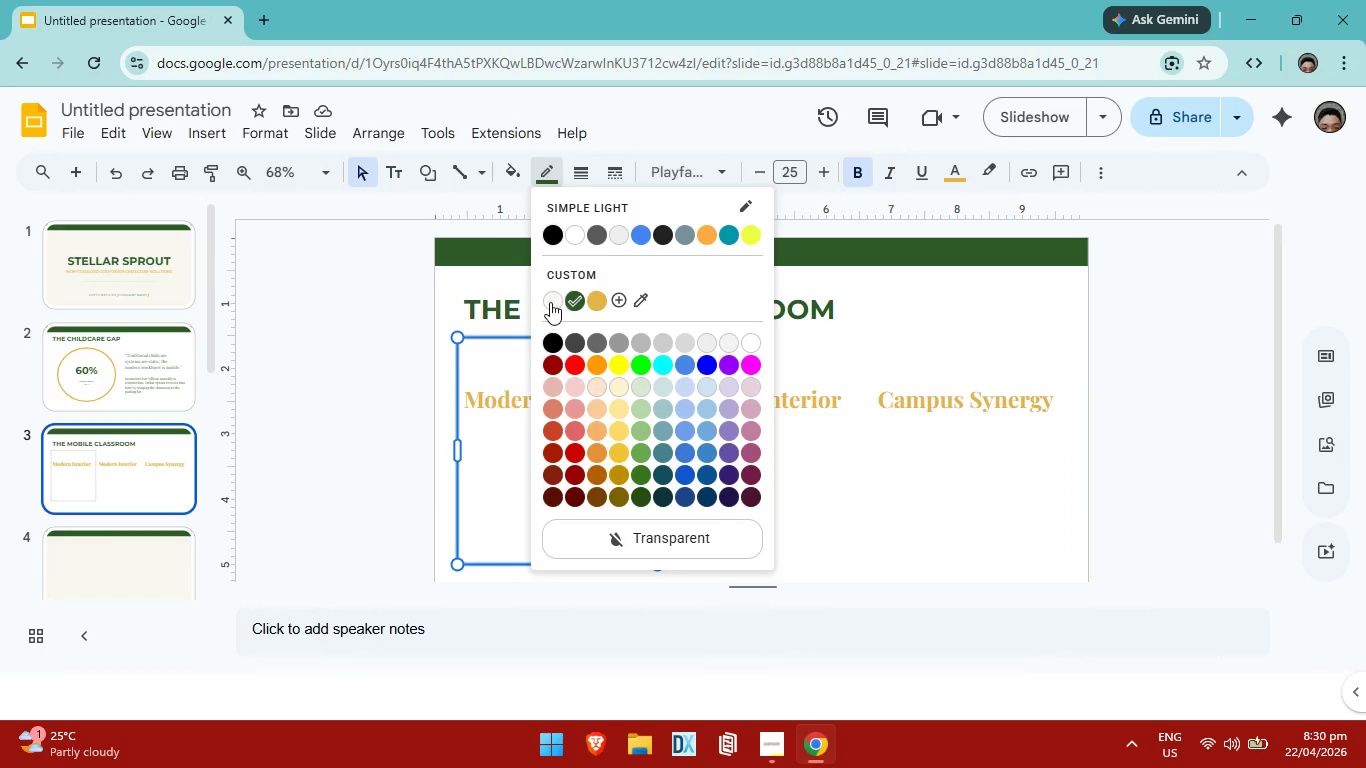 
left_click([545, 302])
 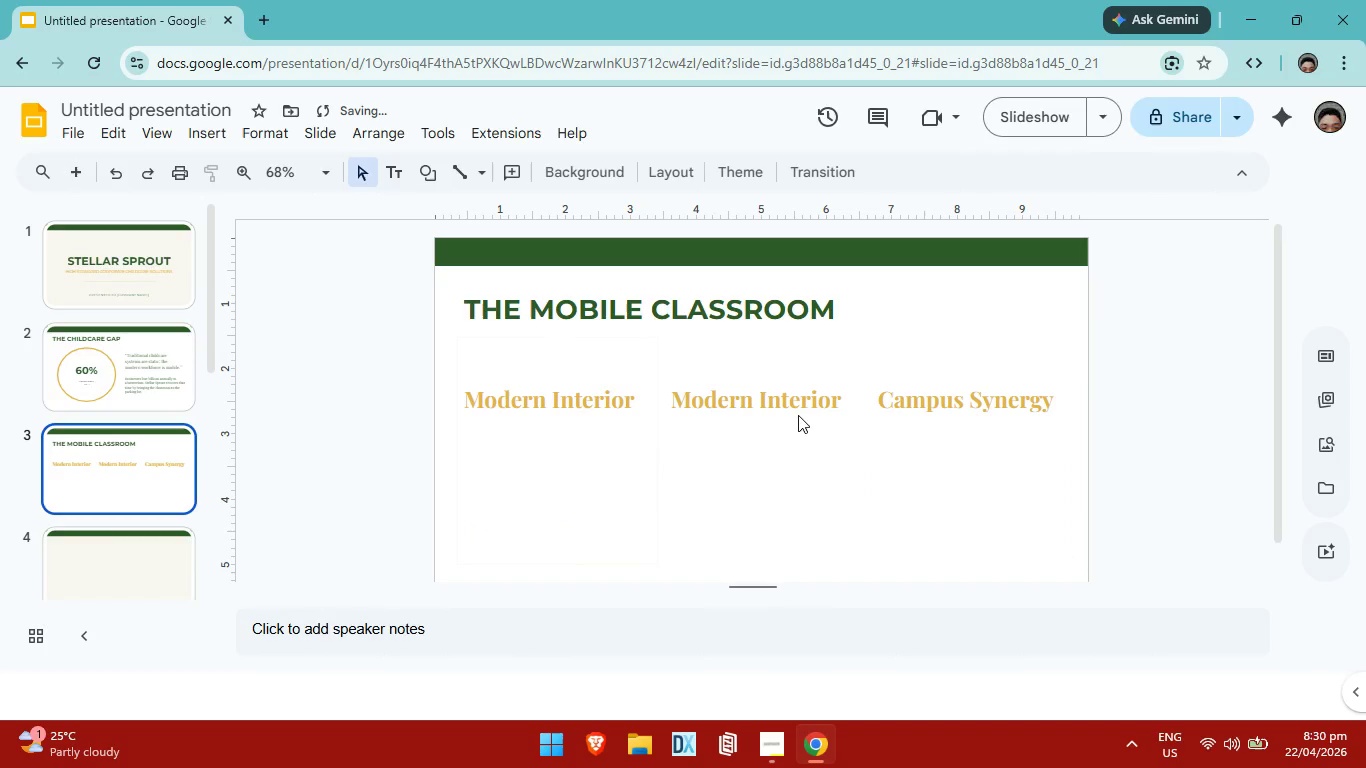 
left_click([511, 457])
 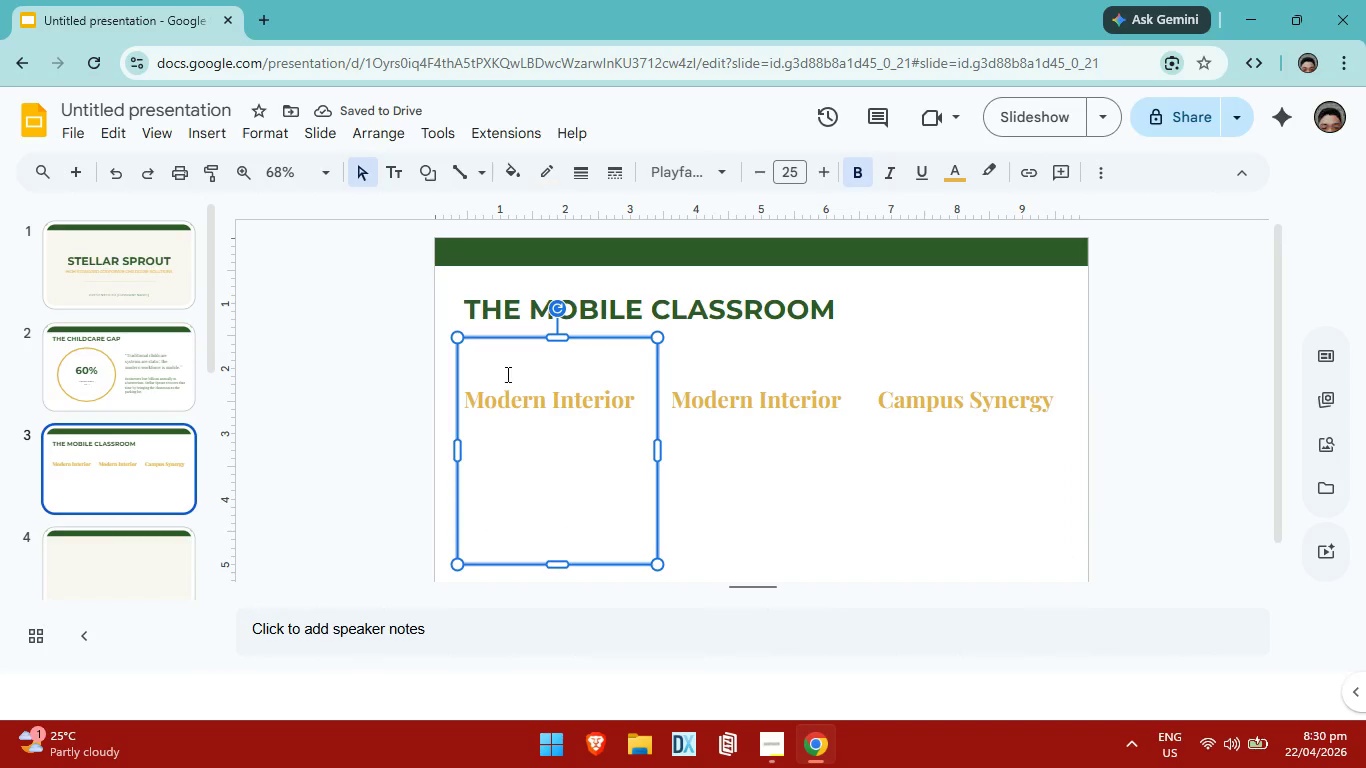 
left_click([501, 366])
 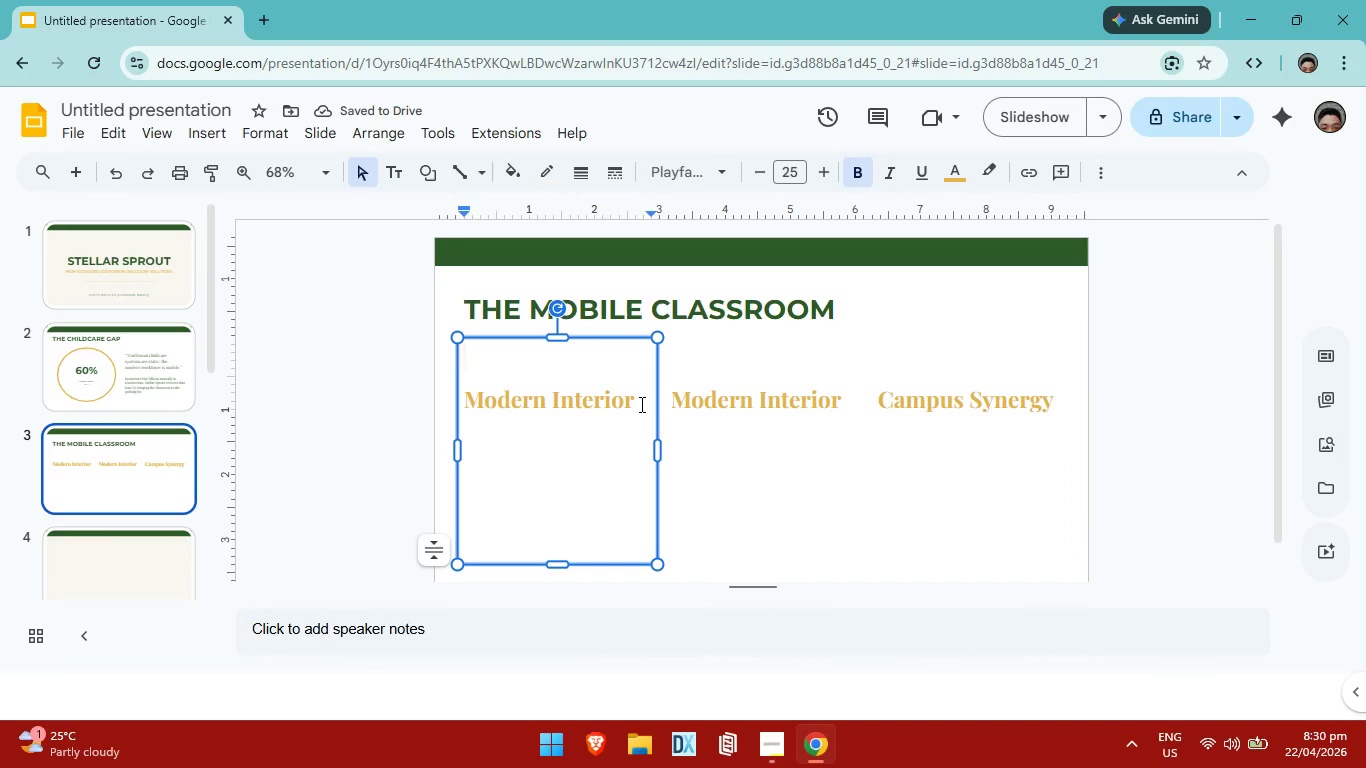 
left_click([640, 404])
 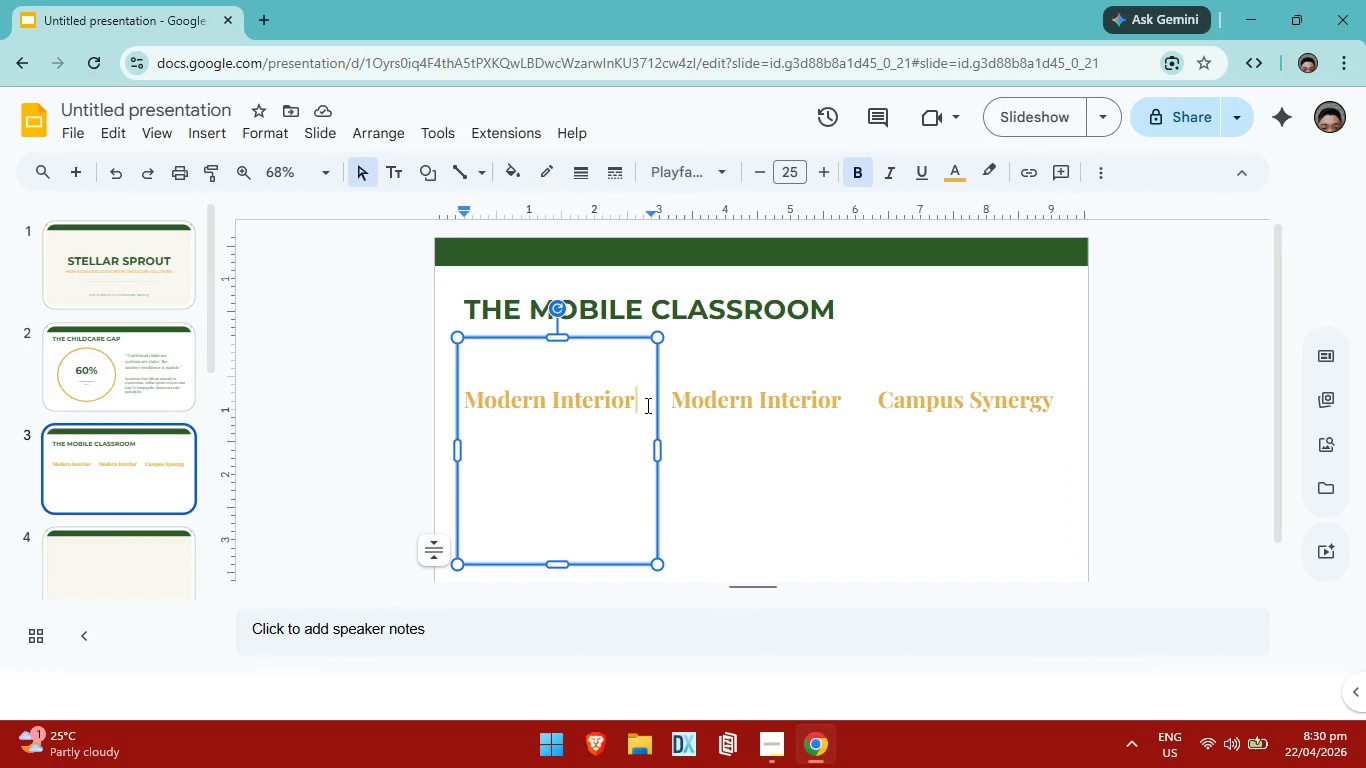 
key(Enter)
 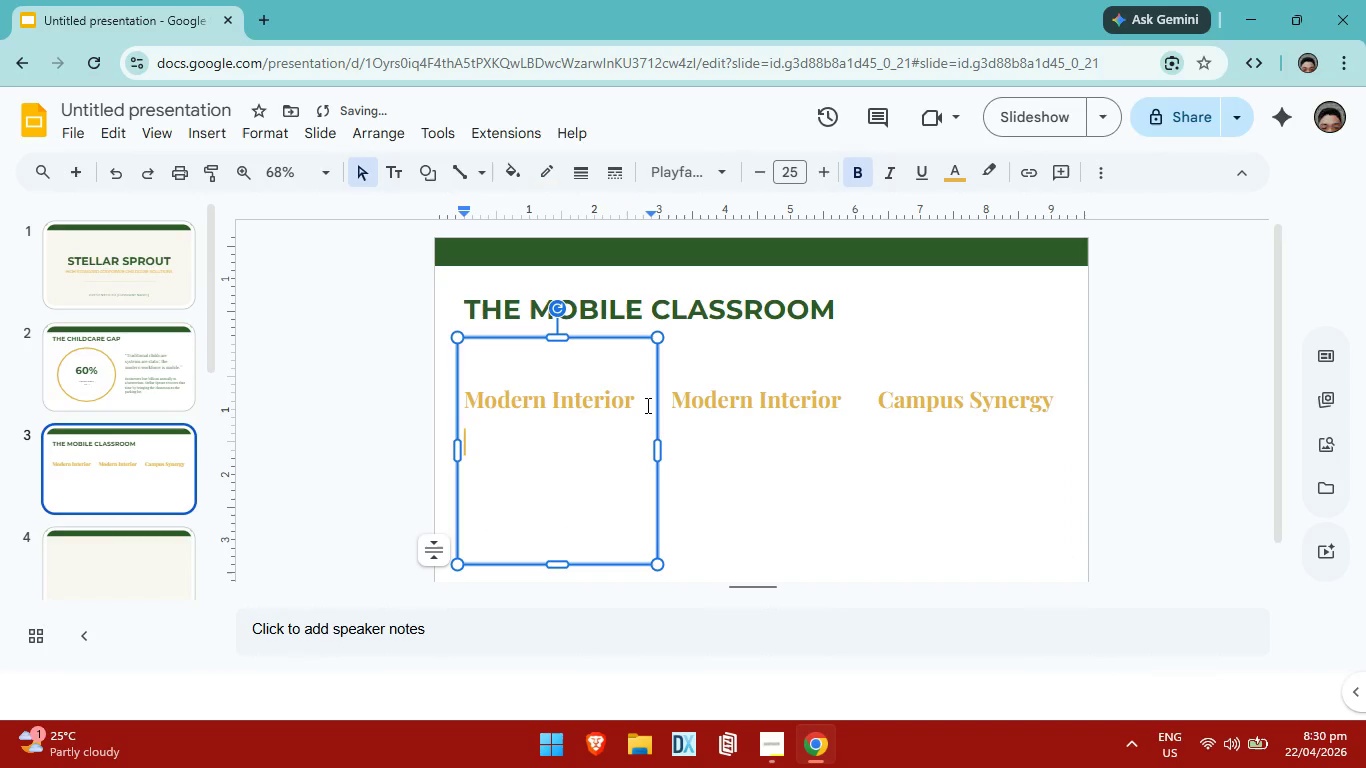 
type(Curated Montessori)
 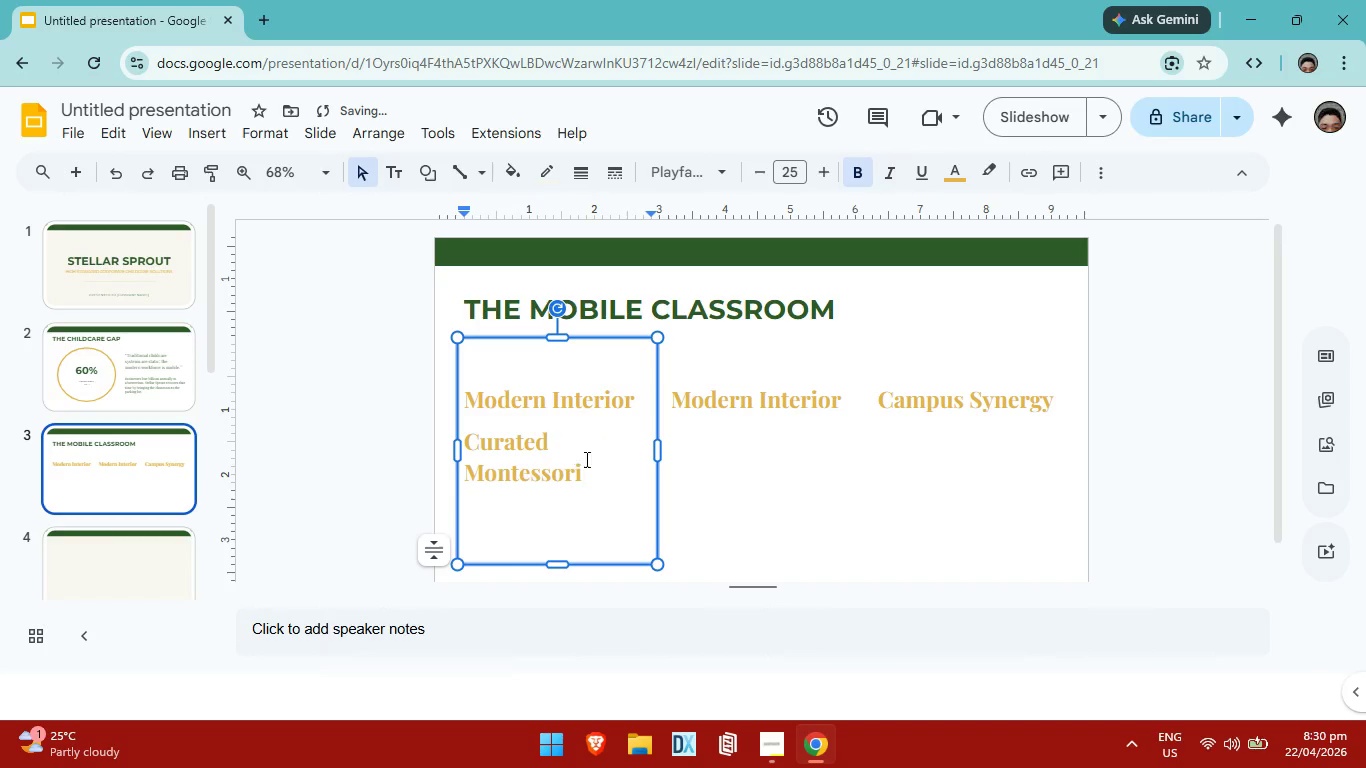 
left_click_drag(start_coordinate=[596, 472], to_coordinate=[473, 440])
 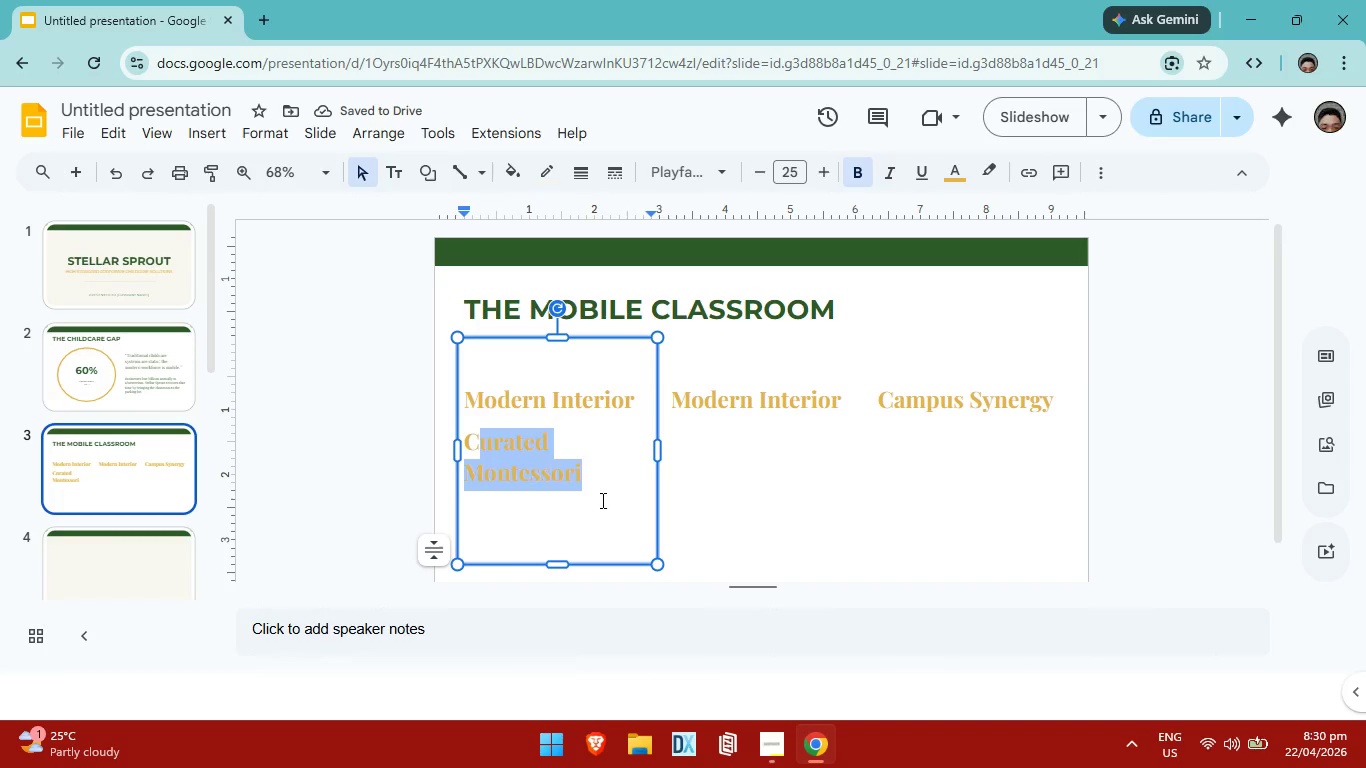 
left_click([602, 500])
 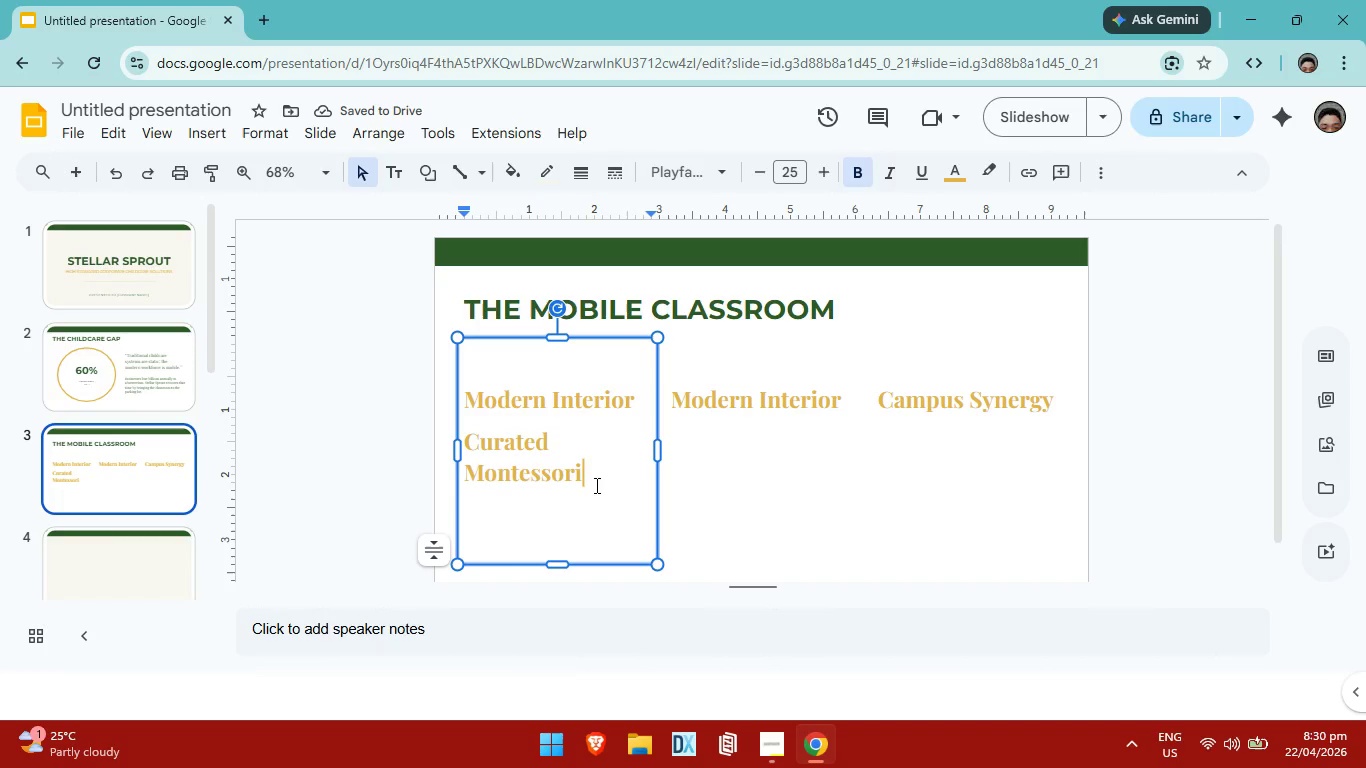 
left_click_drag(start_coordinate=[597, 485], to_coordinate=[452, 447])
 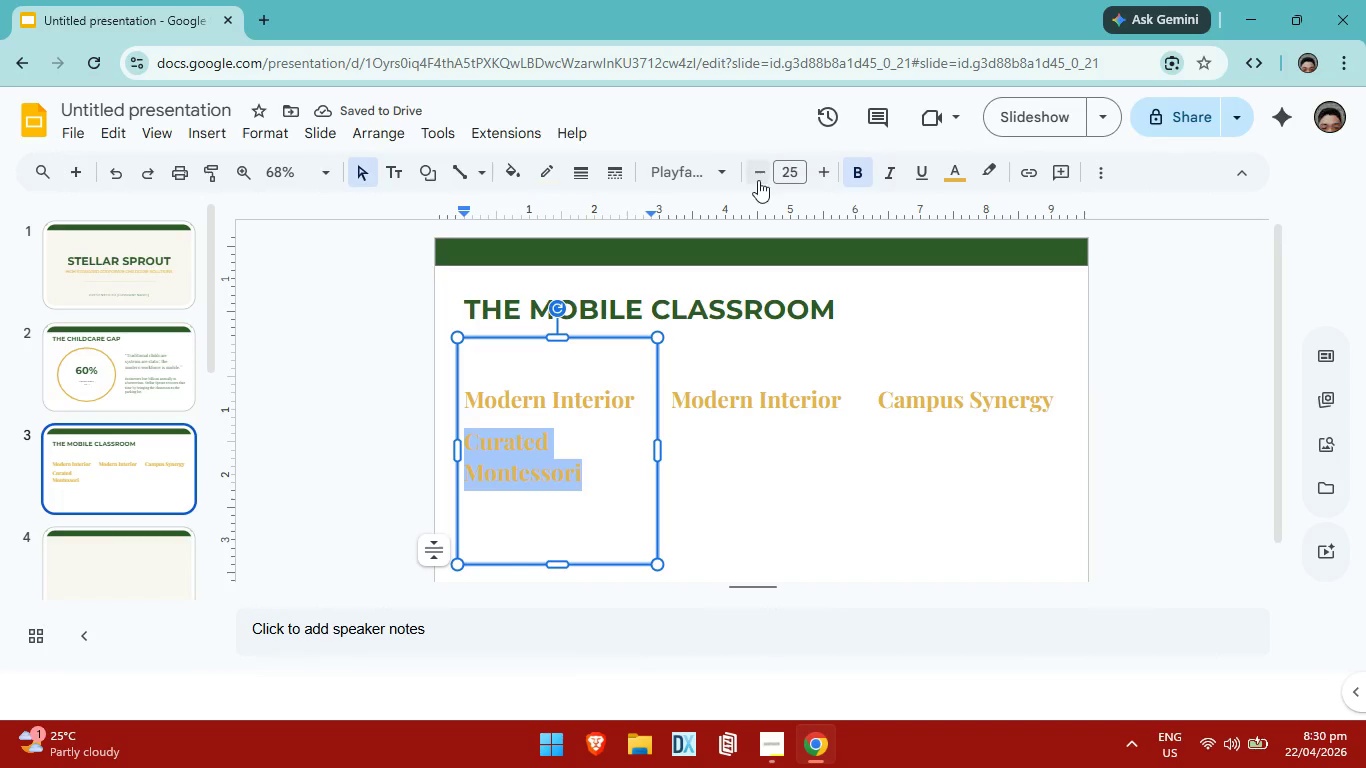 
double_click([758, 180])
 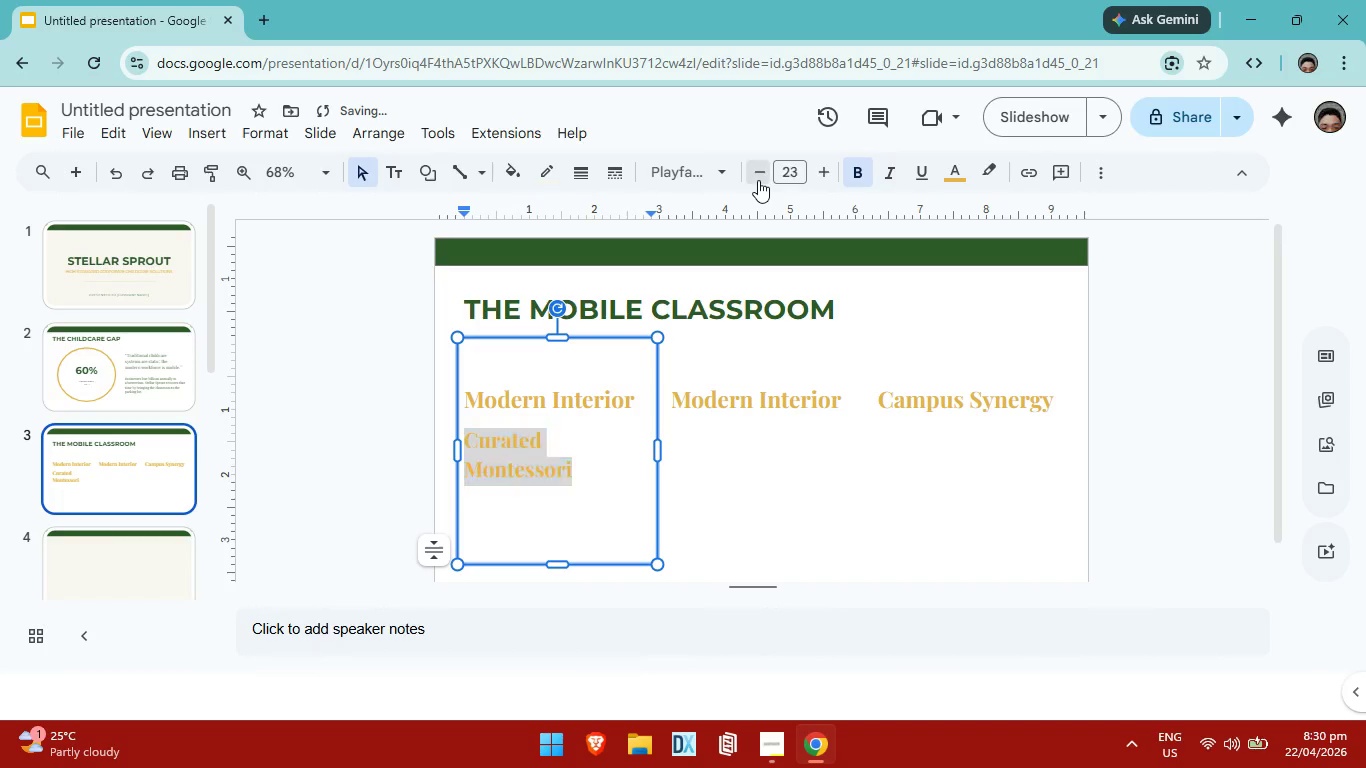 
triple_click([758, 180])
 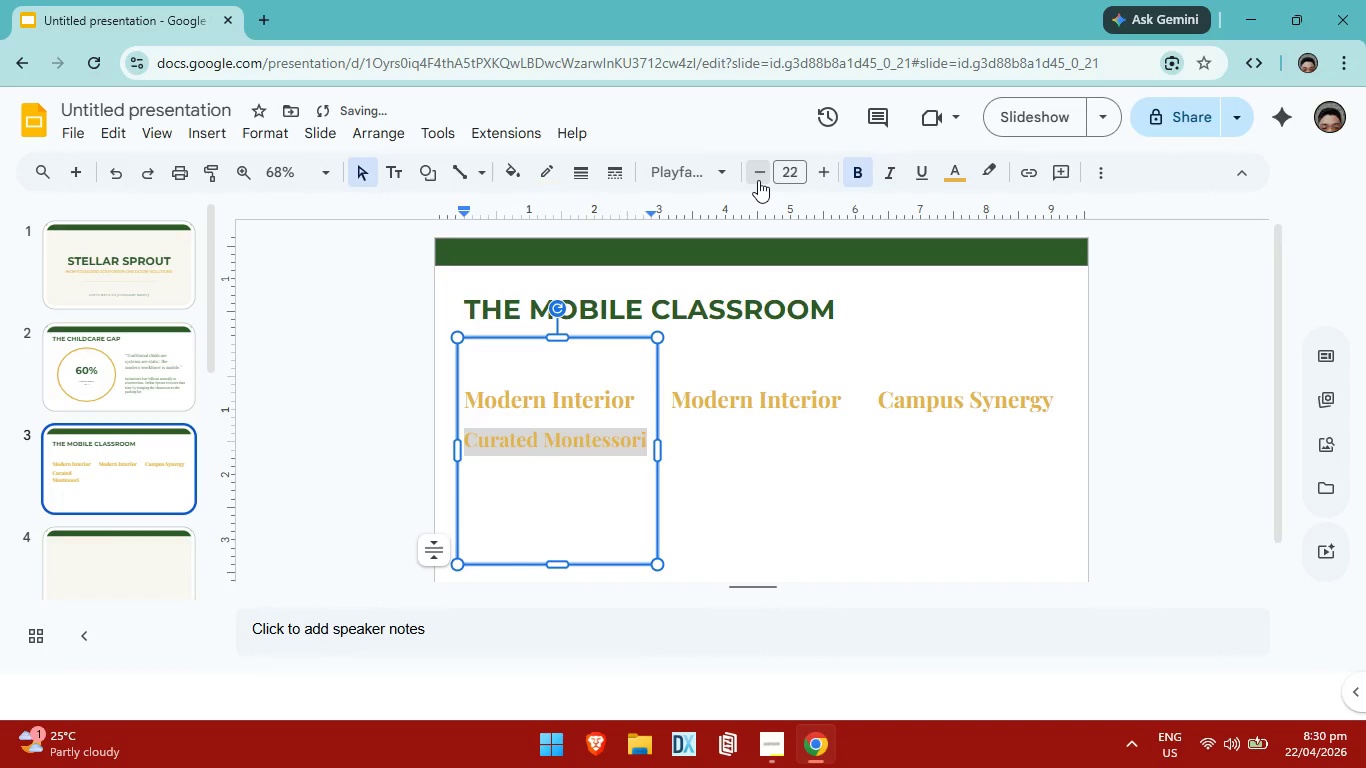 
triple_click([758, 180])
 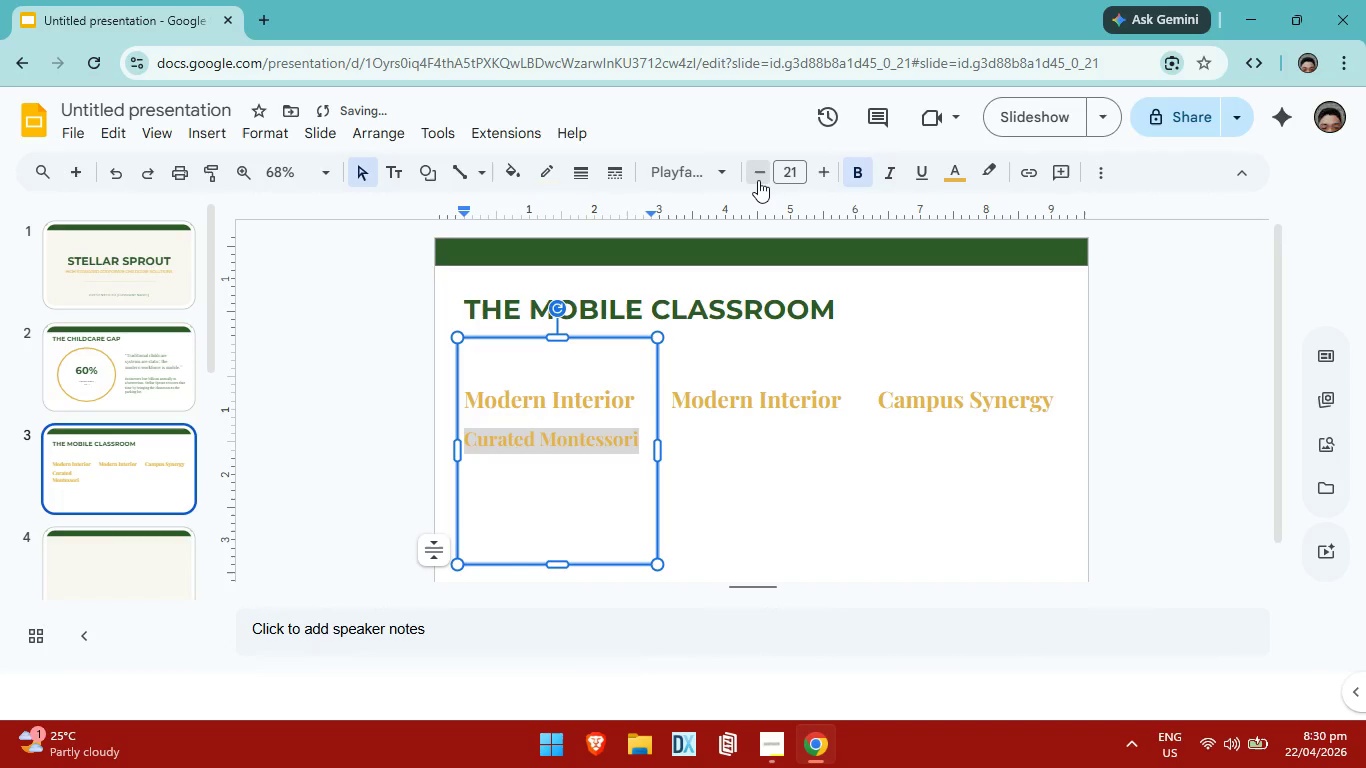 
triple_click([758, 180])
 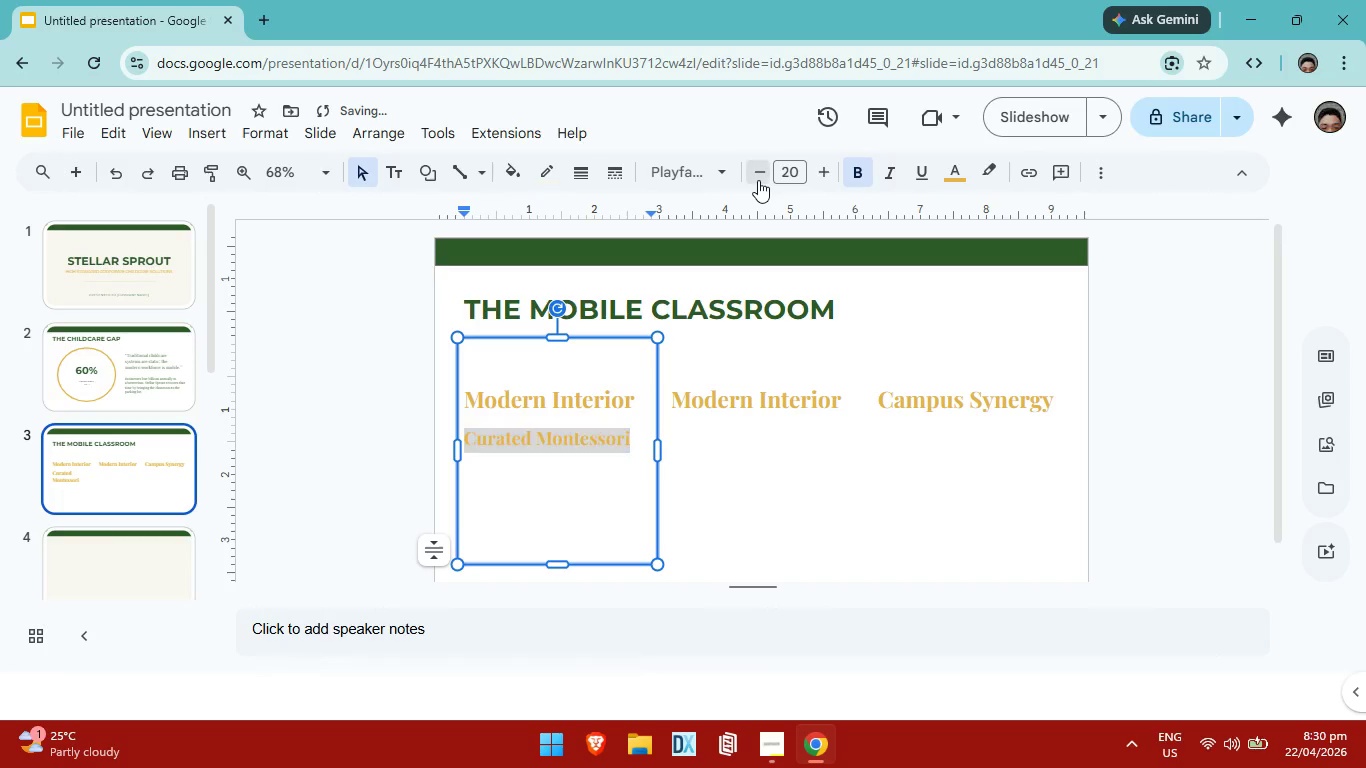 
triple_click([758, 180])
 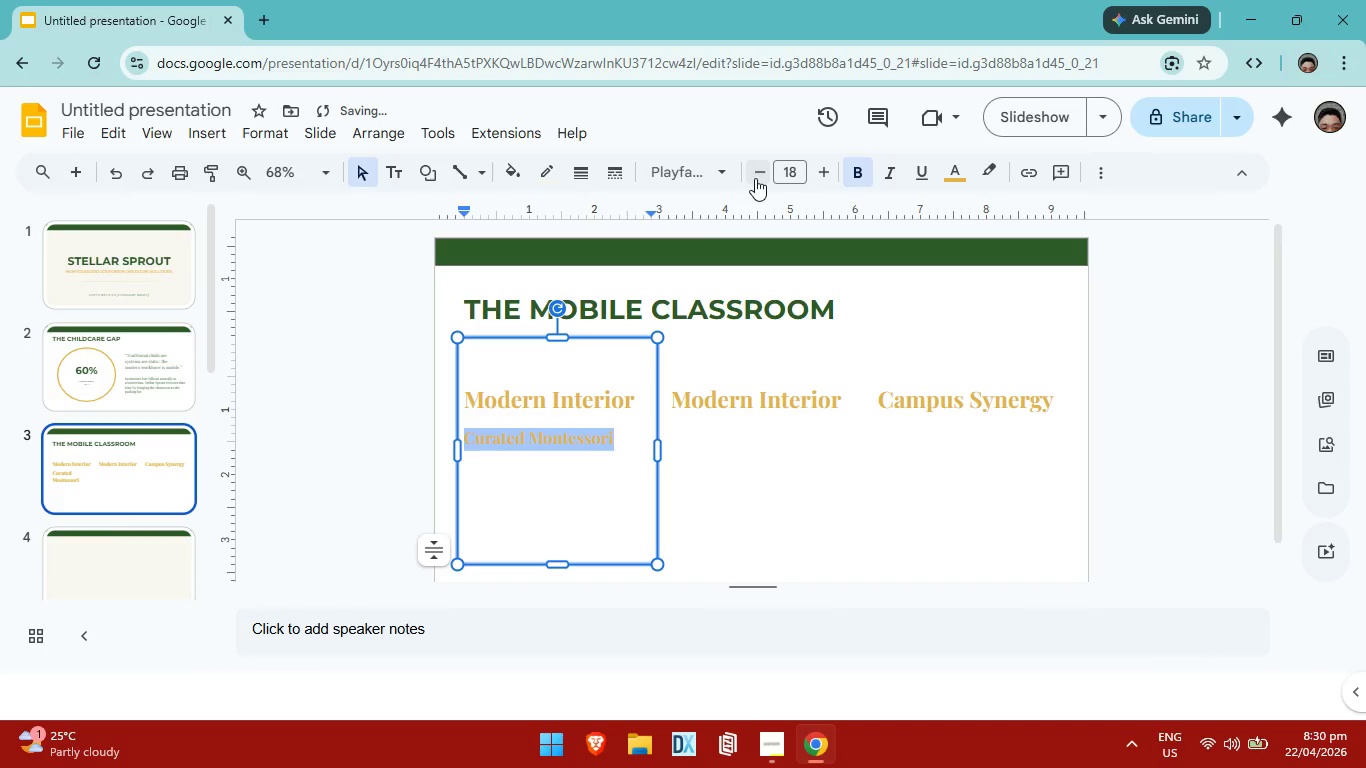 
triple_click([755, 178])
 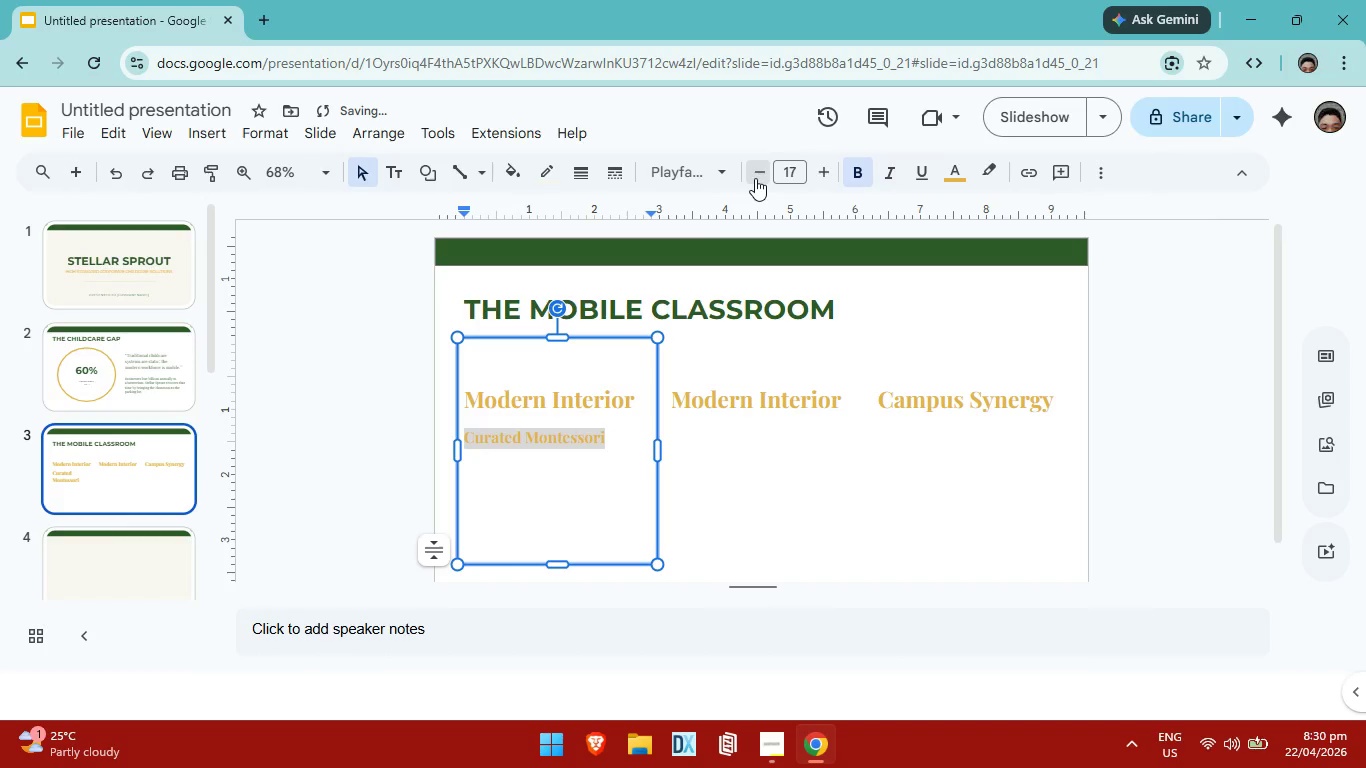 
triple_click([755, 178])
 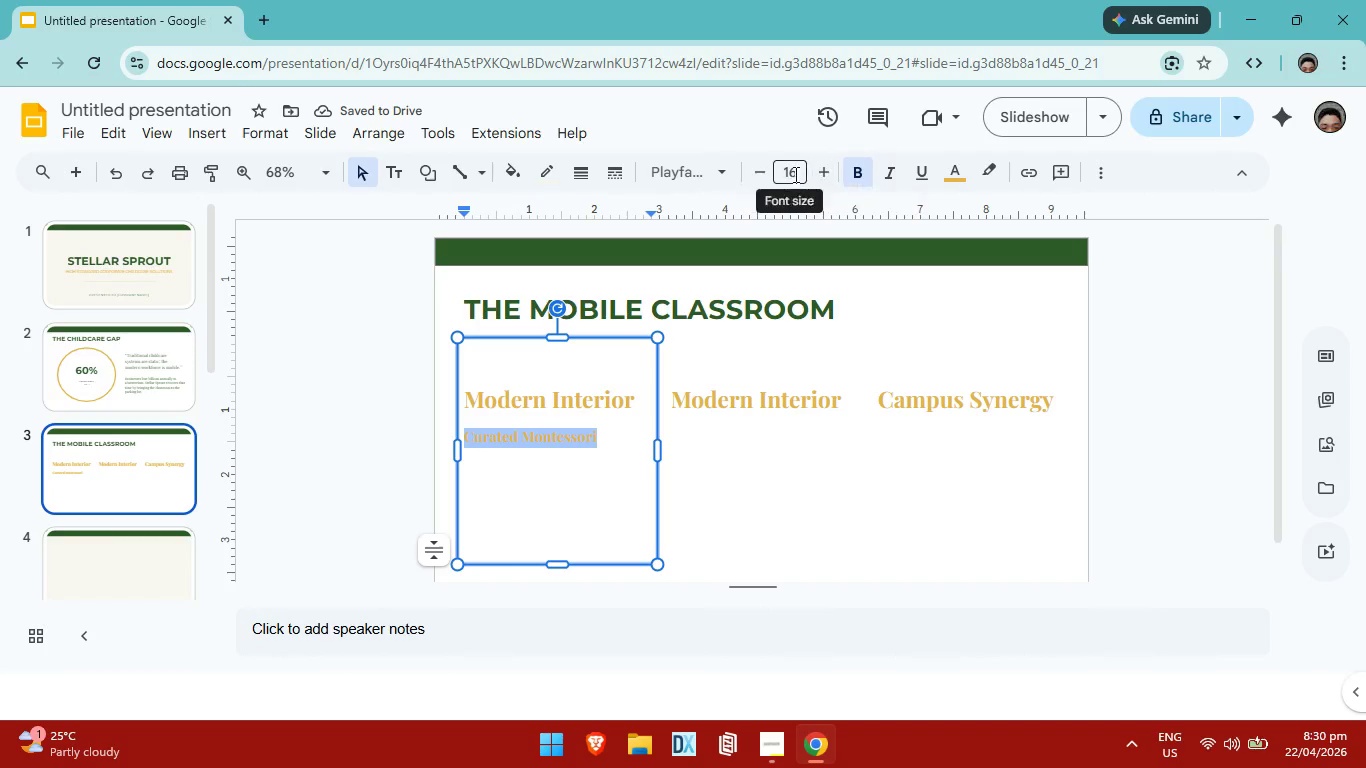 
left_click([770, 170])
 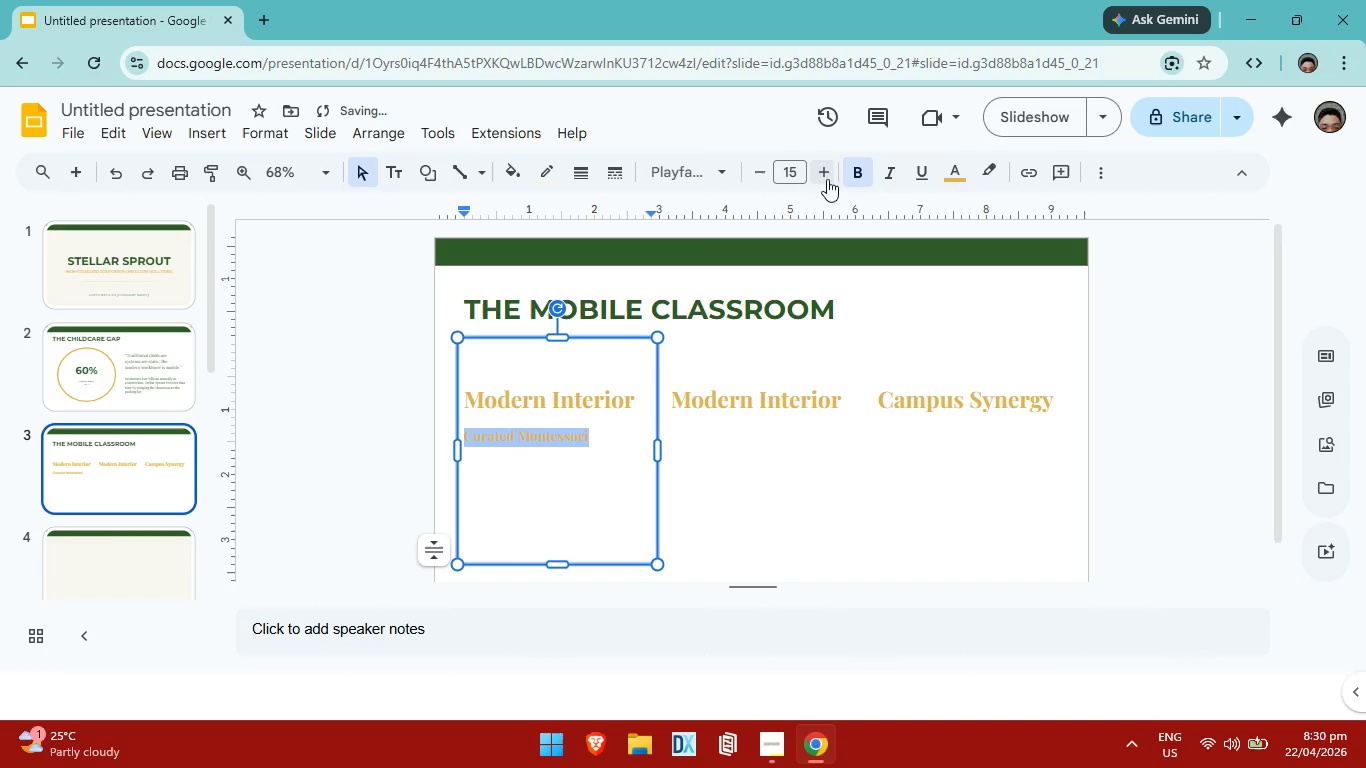 
double_click([827, 177])
 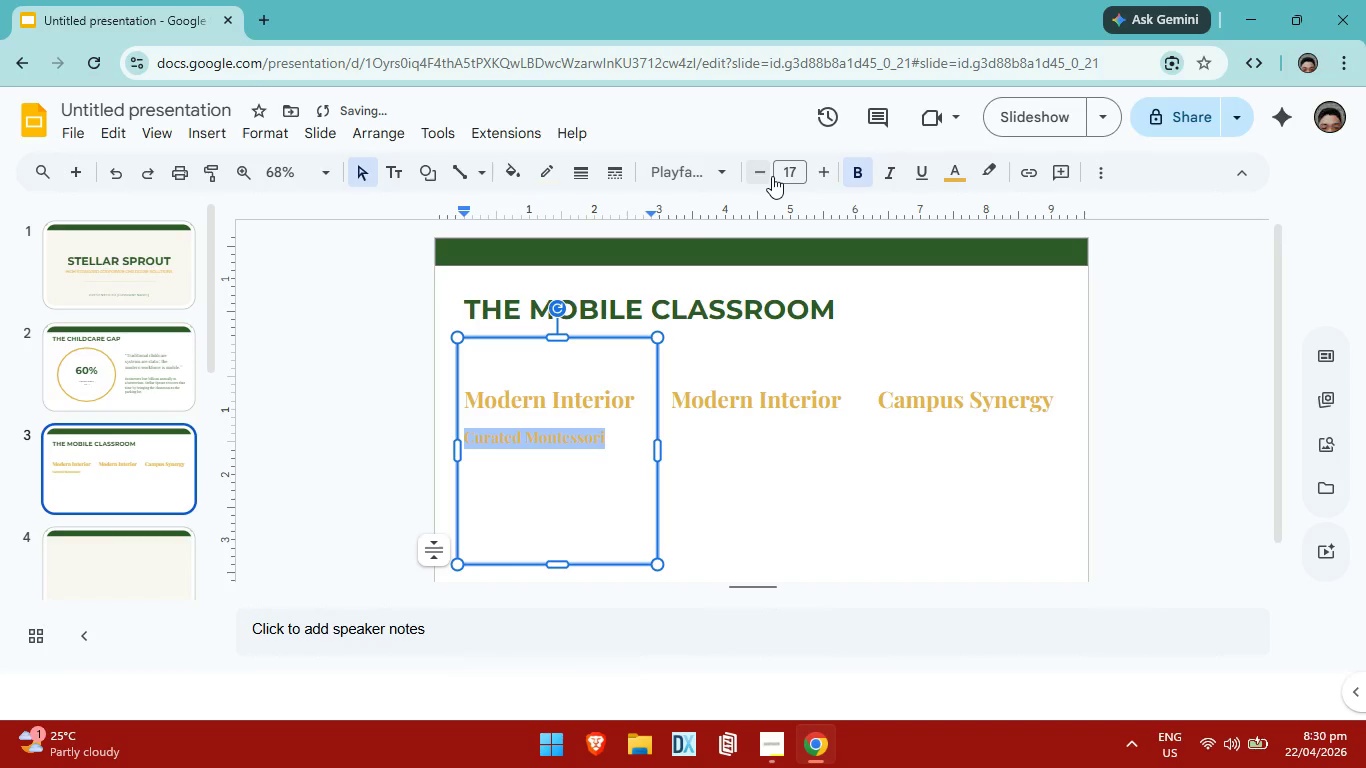 
left_click([761, 176])
 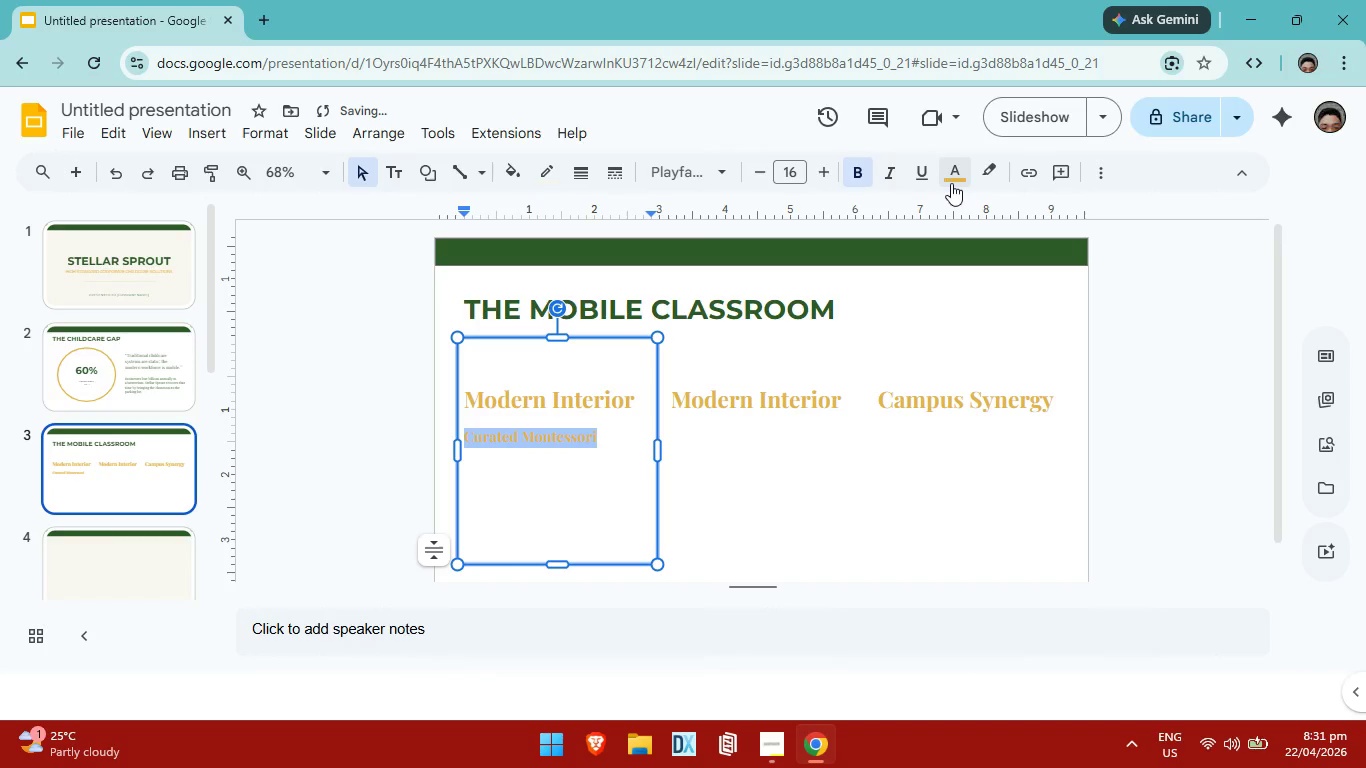 
left_click([951, 183])
 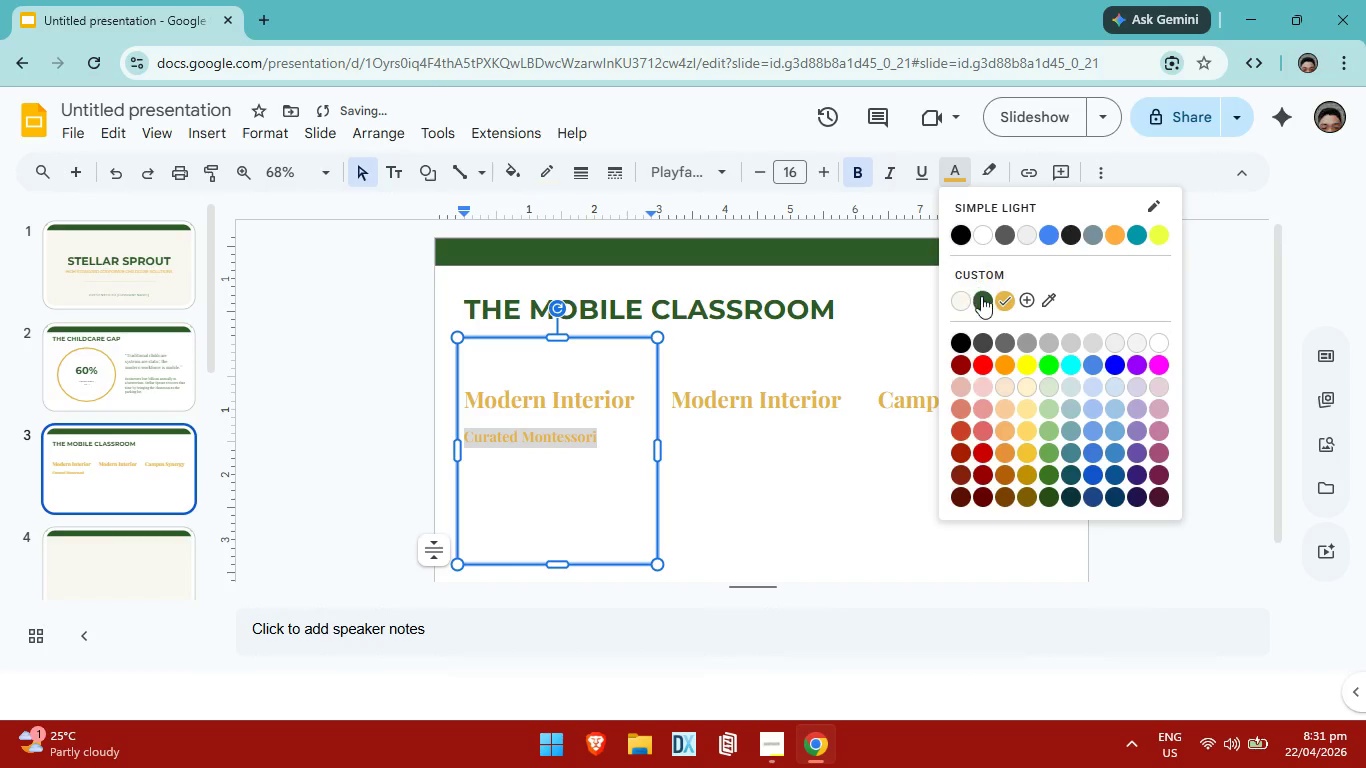 
left_click([981, 296])
 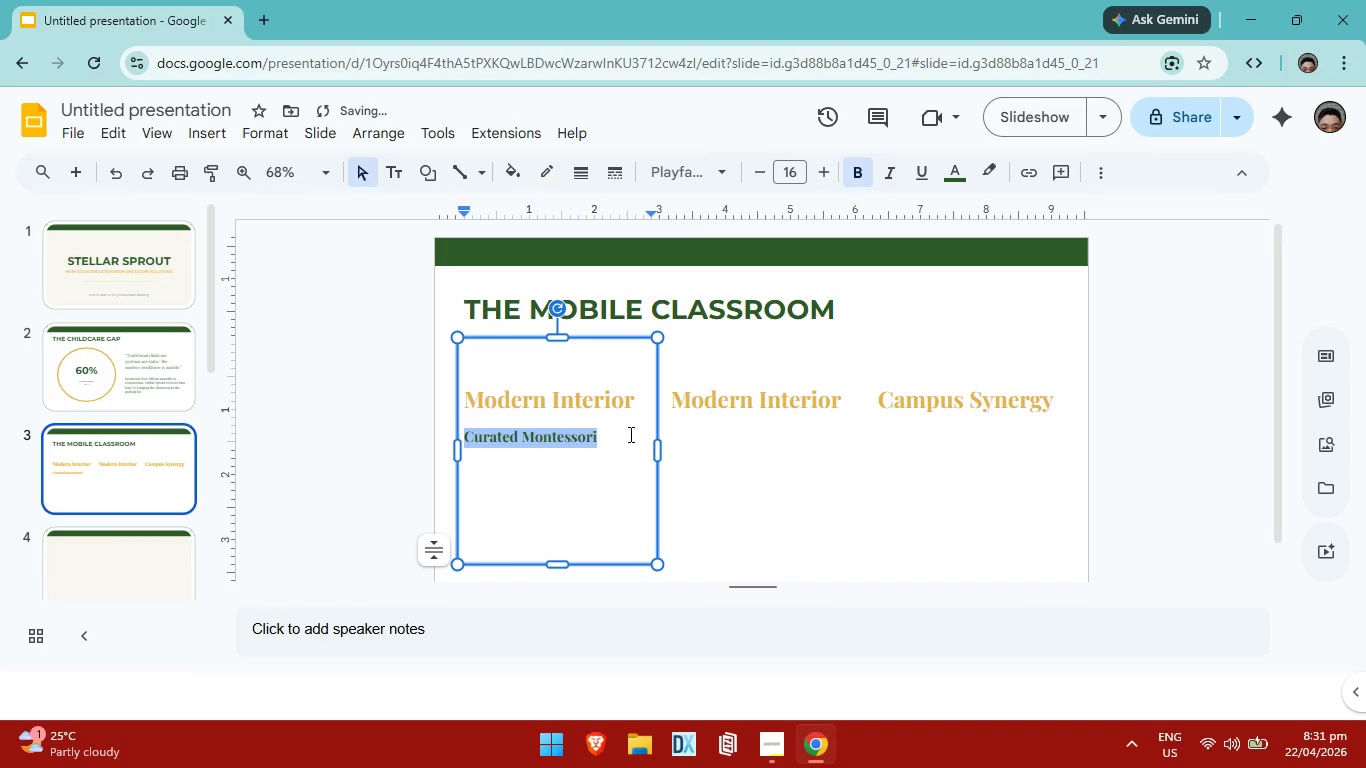 
left_click([613, 440])
 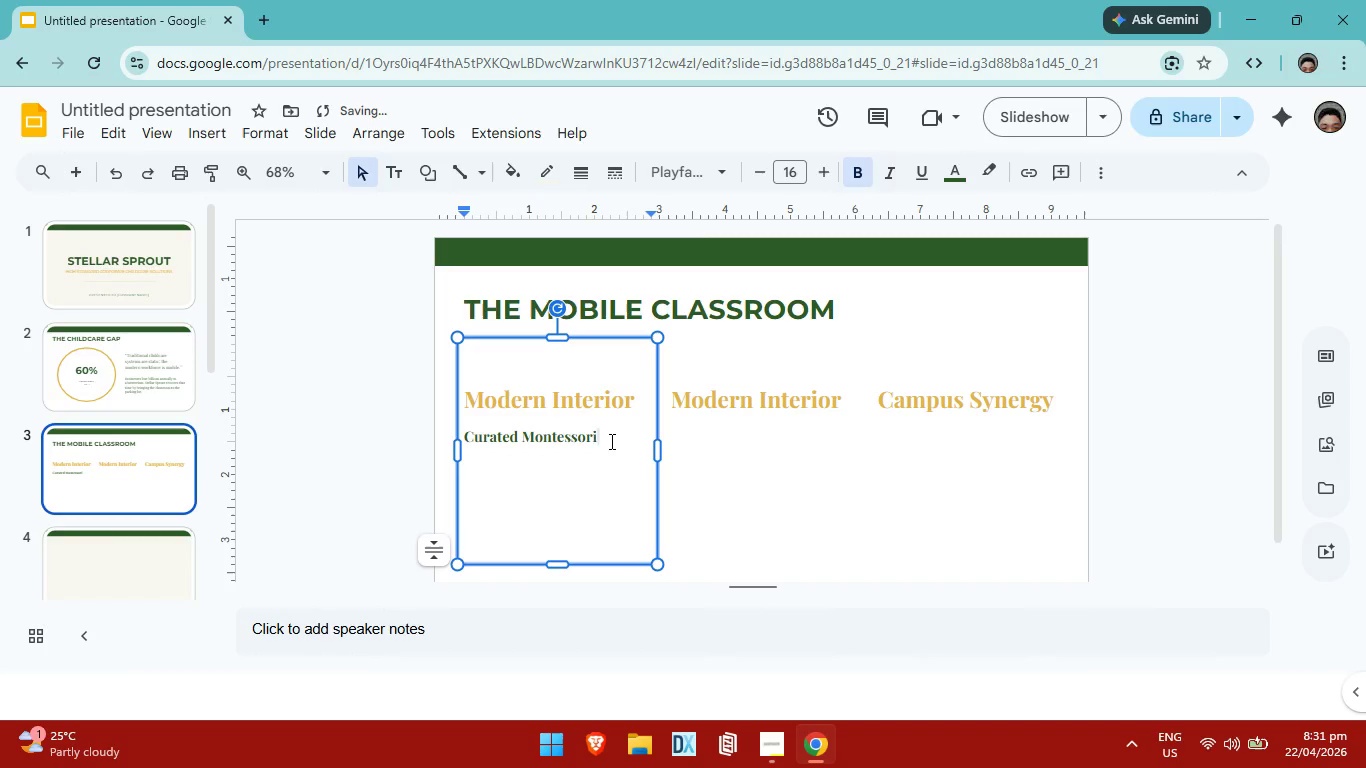 
type( materials housed in a climate-controlled )
key(Backspace)
type(, eco-friendly luxury coach.)
 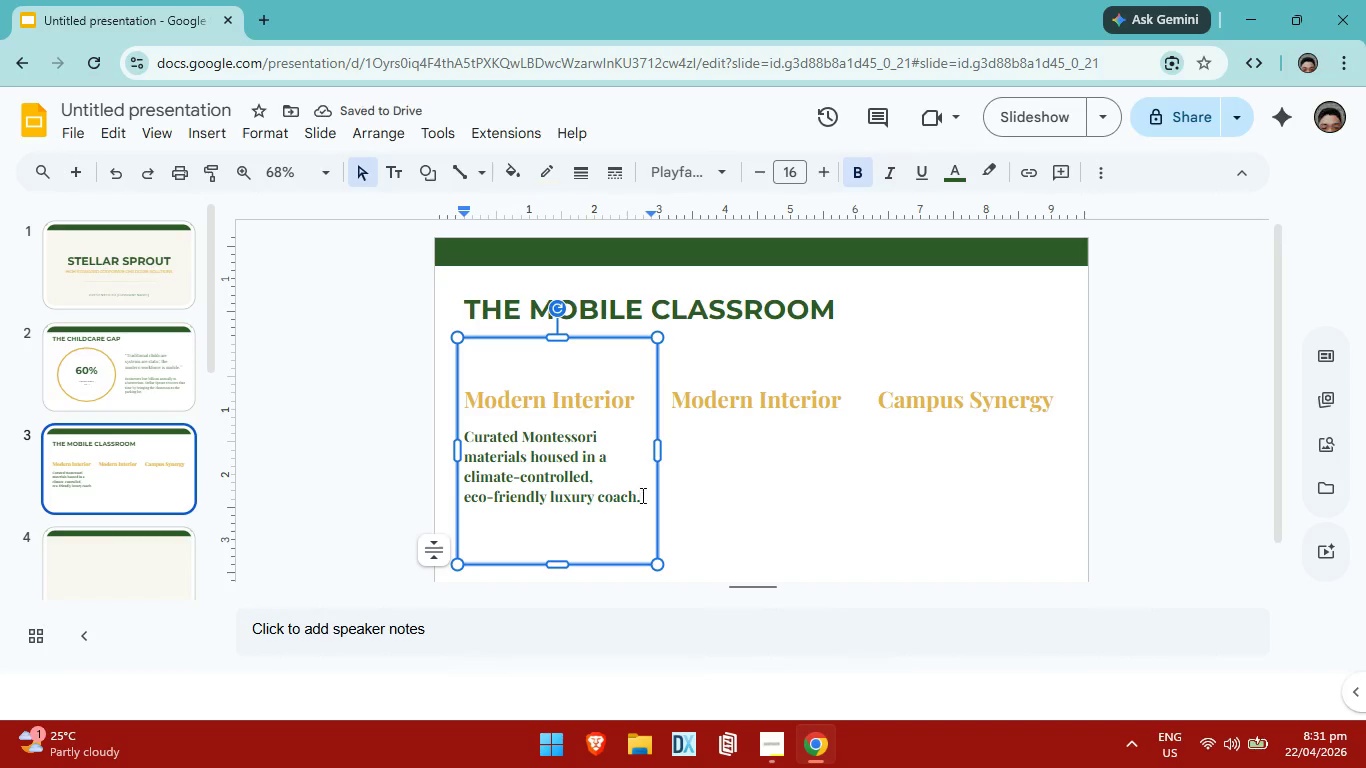 
left_click_drag(start_coordinate=[657, 447], to_coordinate=[644, 446])
 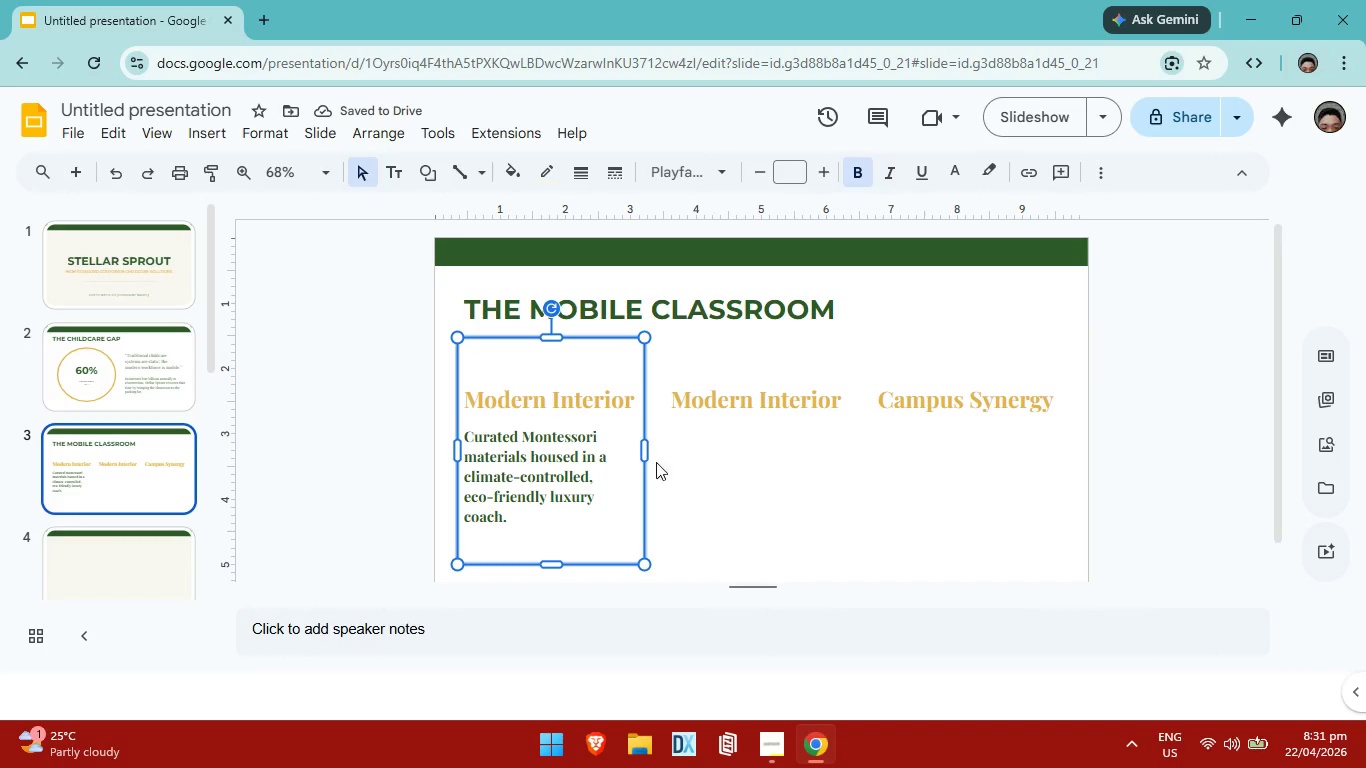 
left_click([1167, 483])
 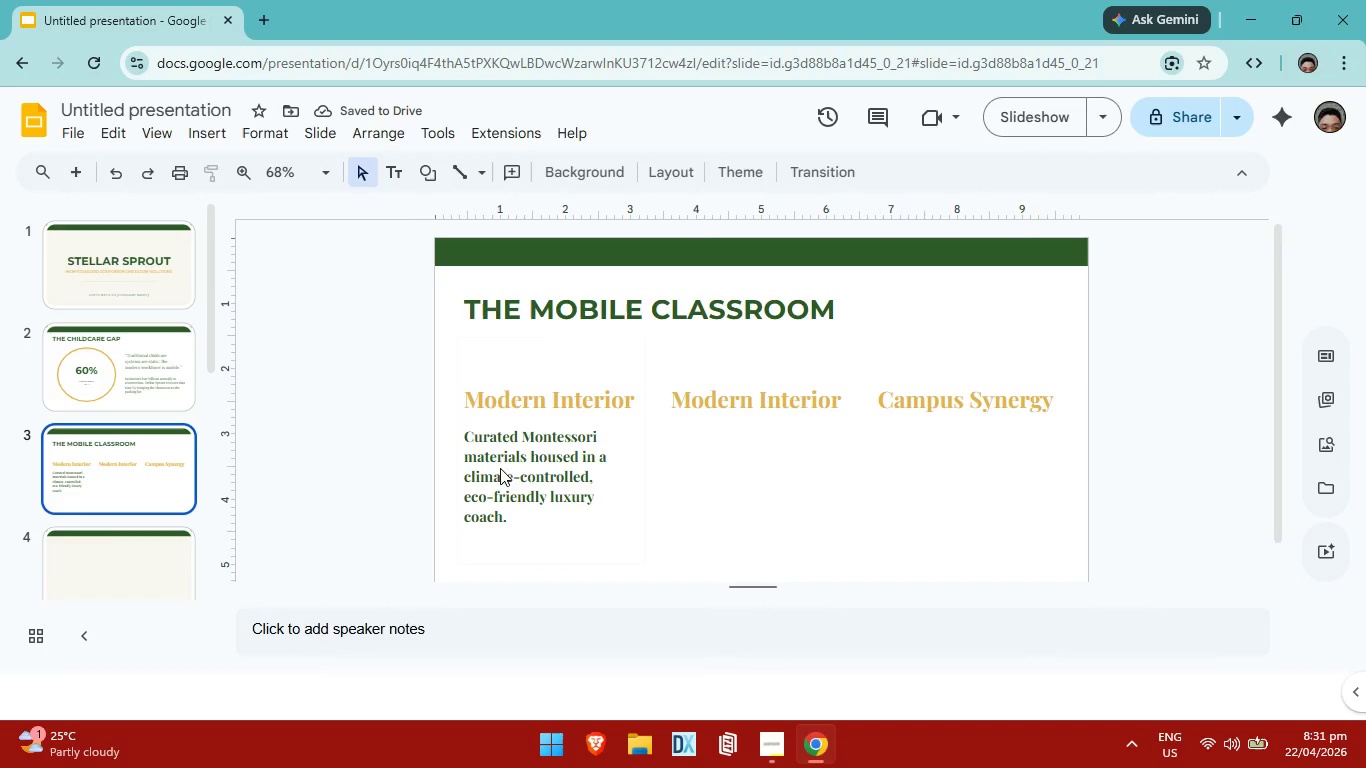 
left_click([515, 466])
 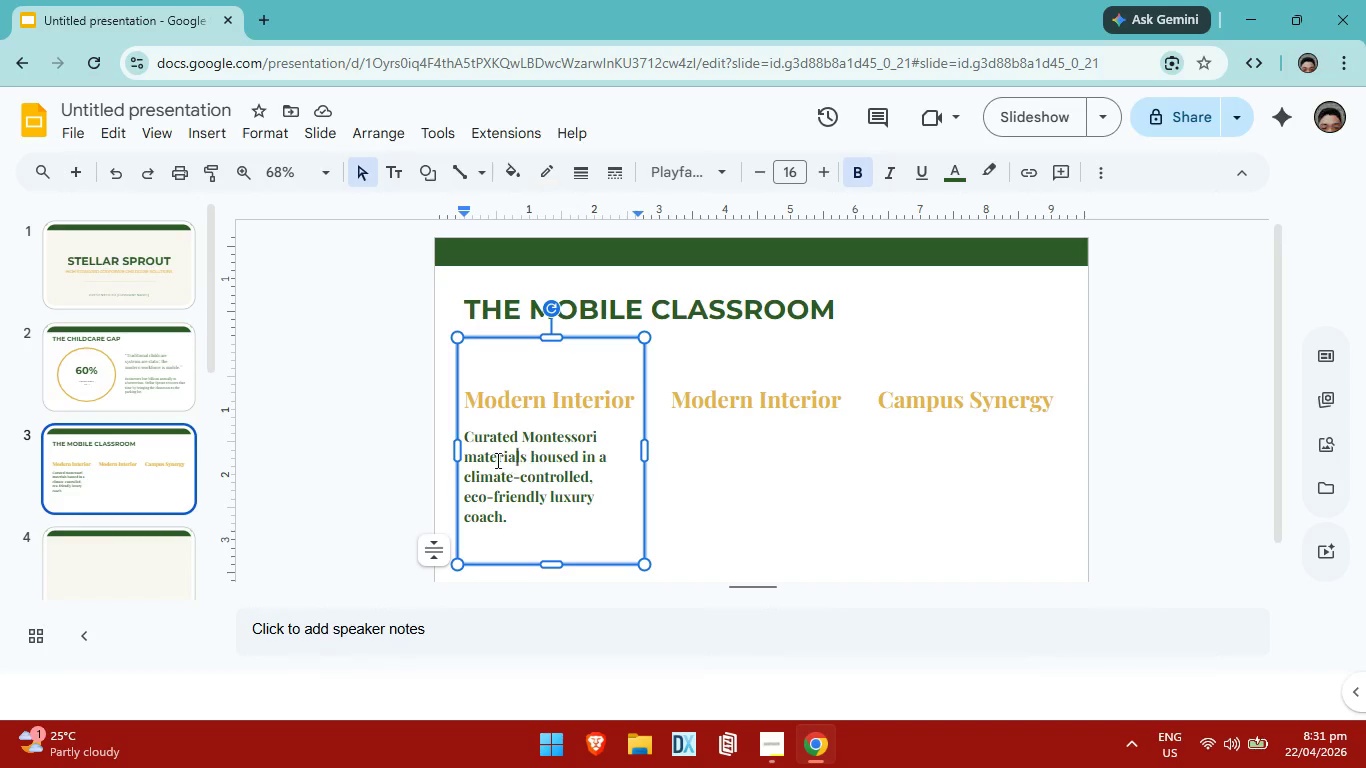 
left_click([466, 438])
 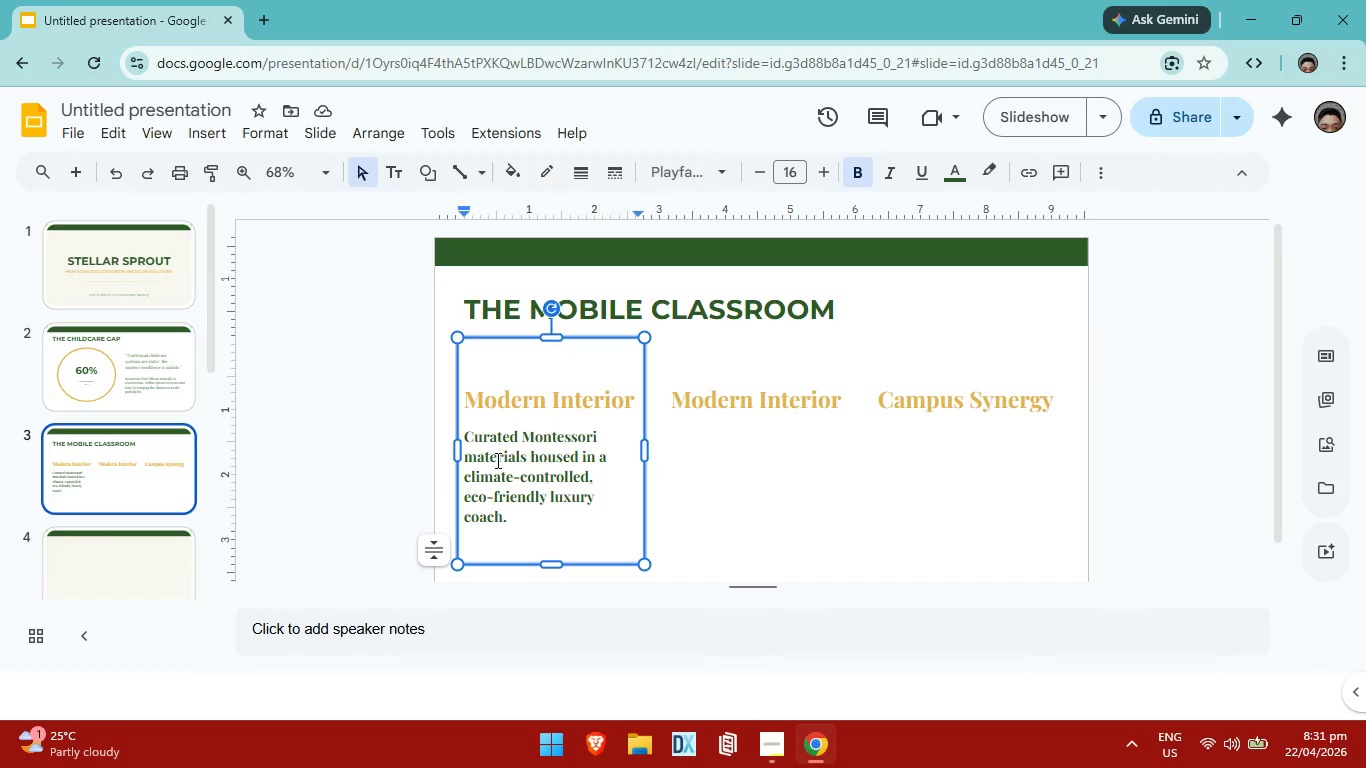 
key(Backspace)
 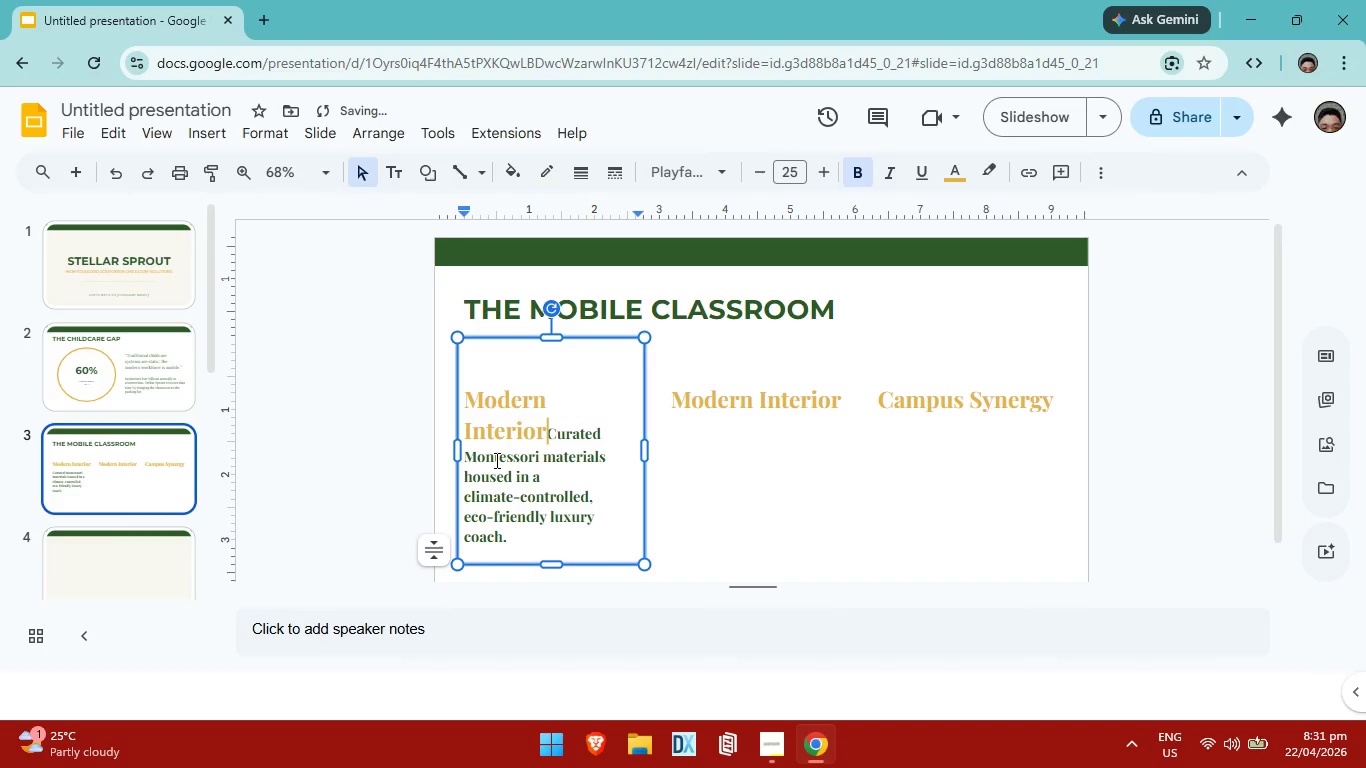 
key(Enter)
 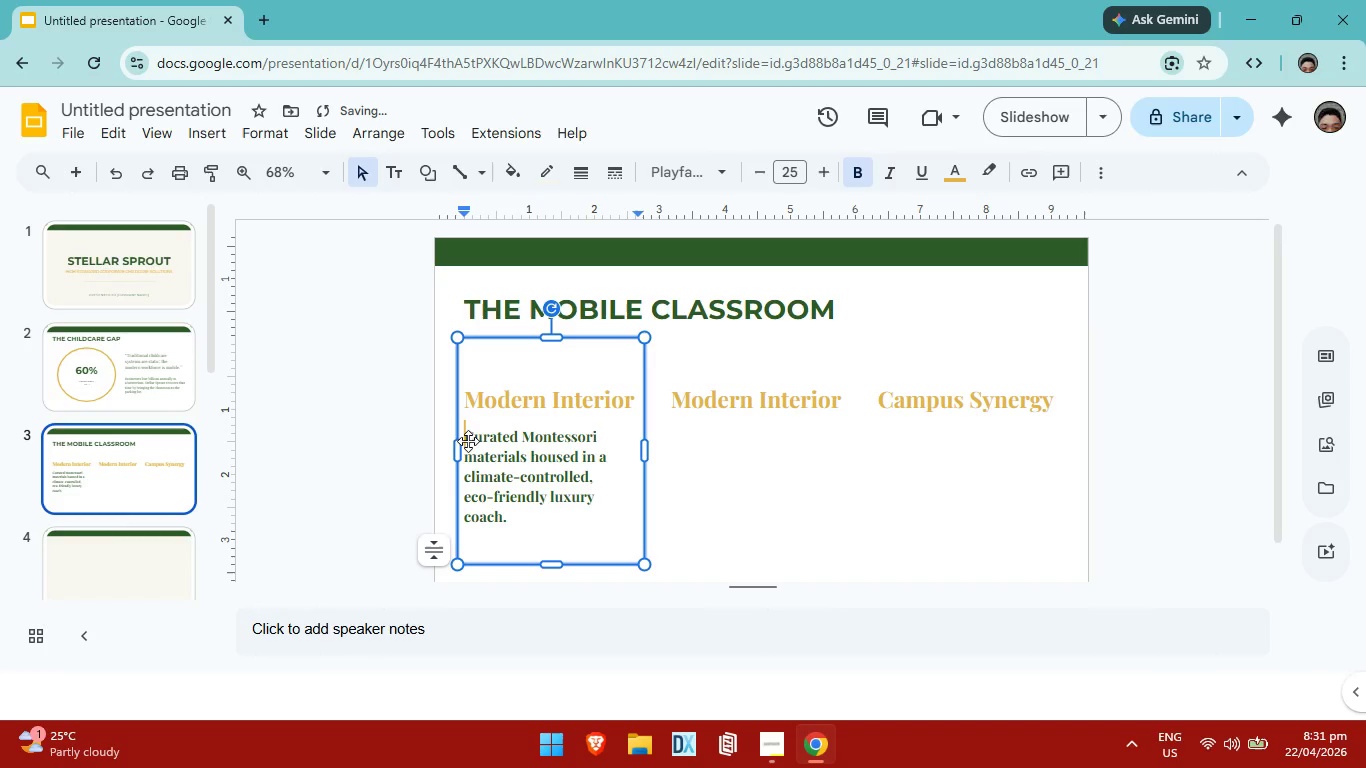 
left_click_drag(start_coordinate=[464, 438], to_coordinate=[516, 519])
 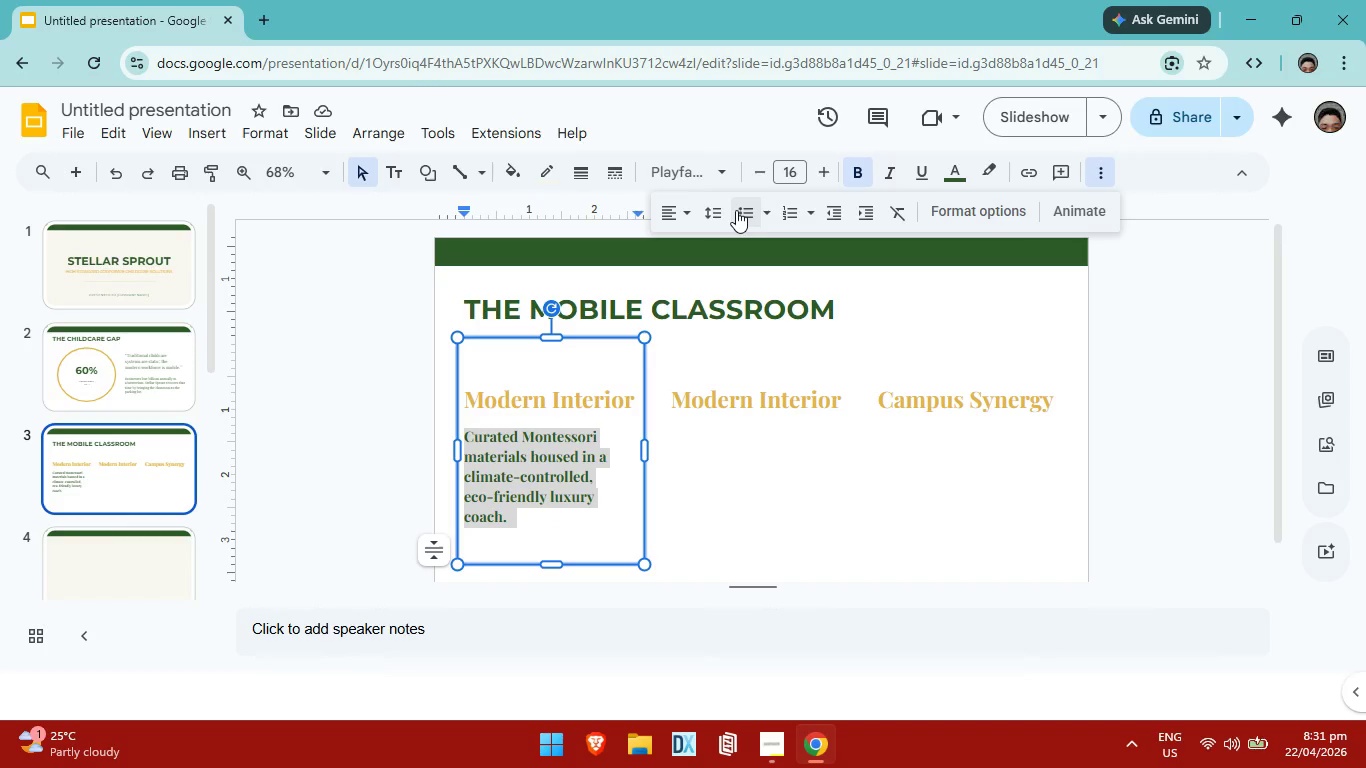 
left_click([690, 213])
 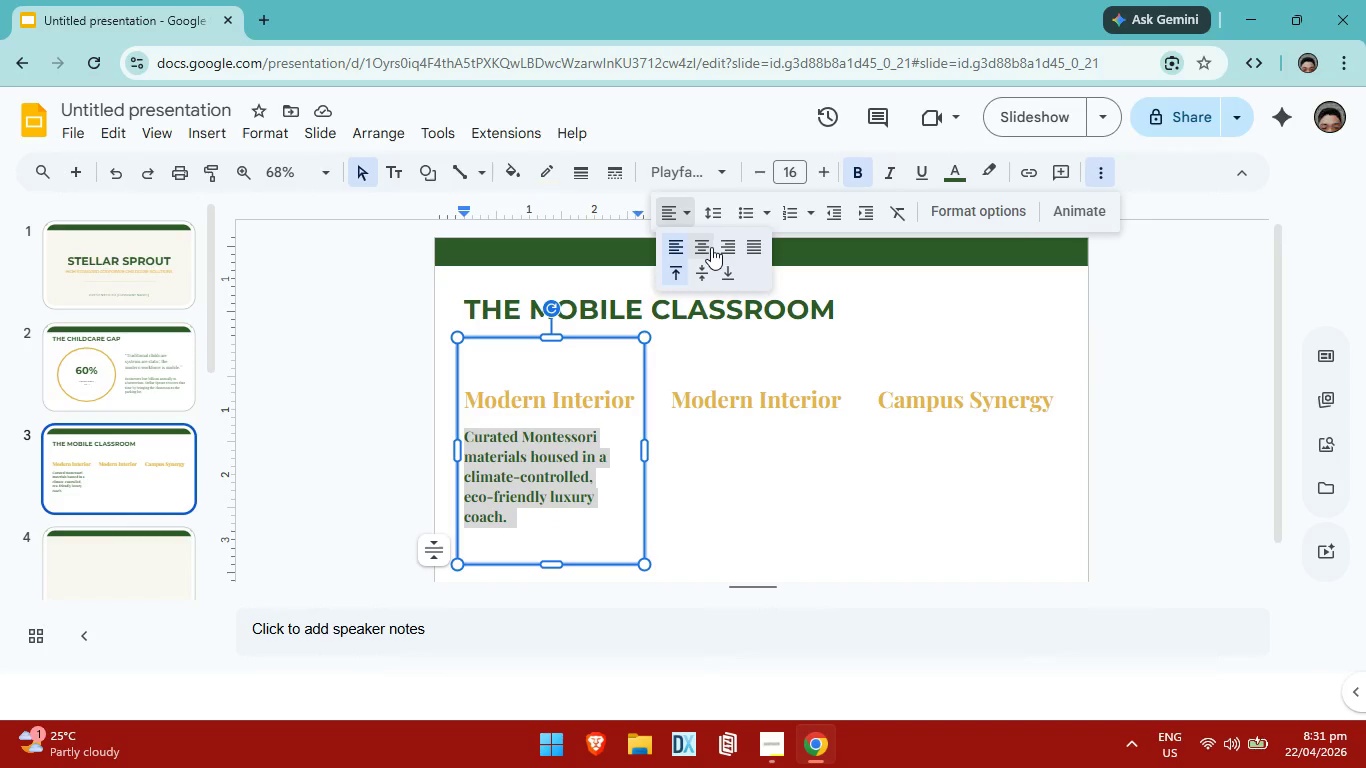 
left_click([711, 247])
 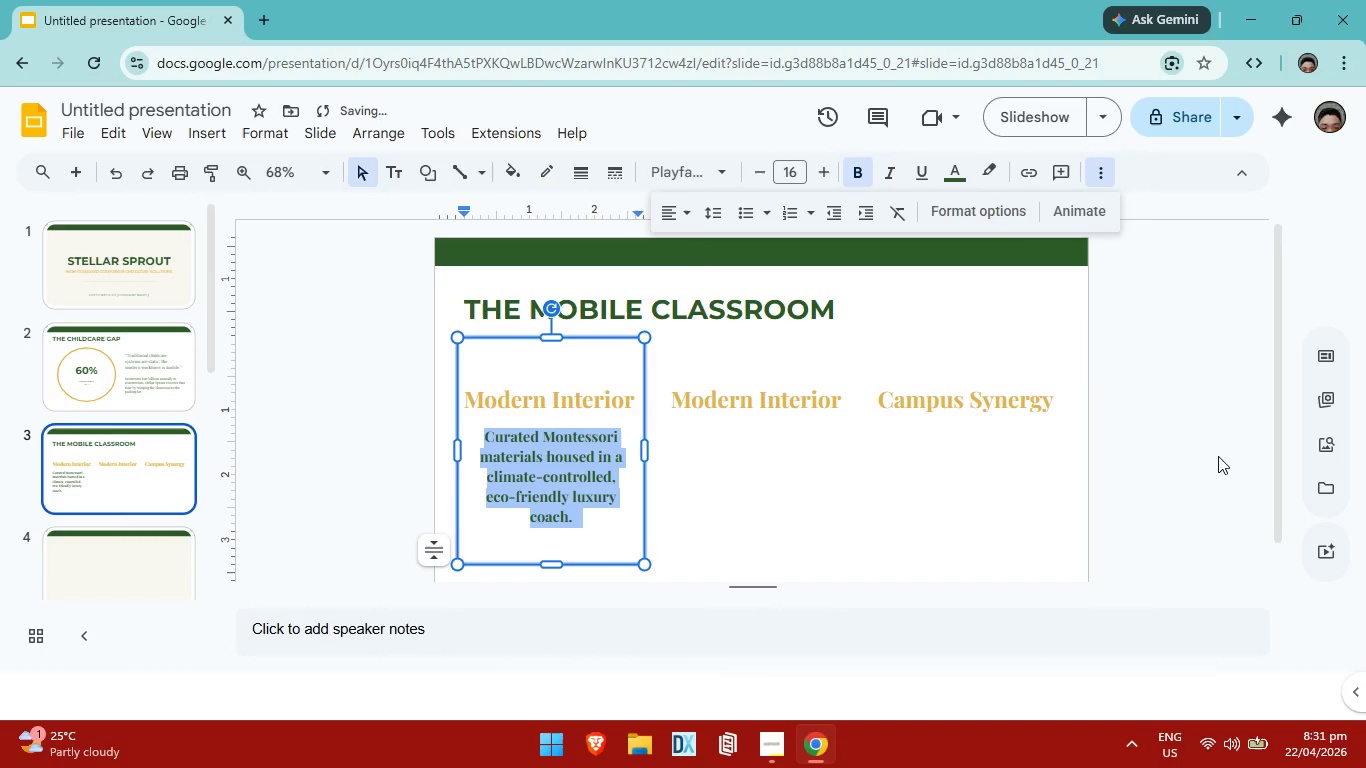 
left_click([1218, 456])
 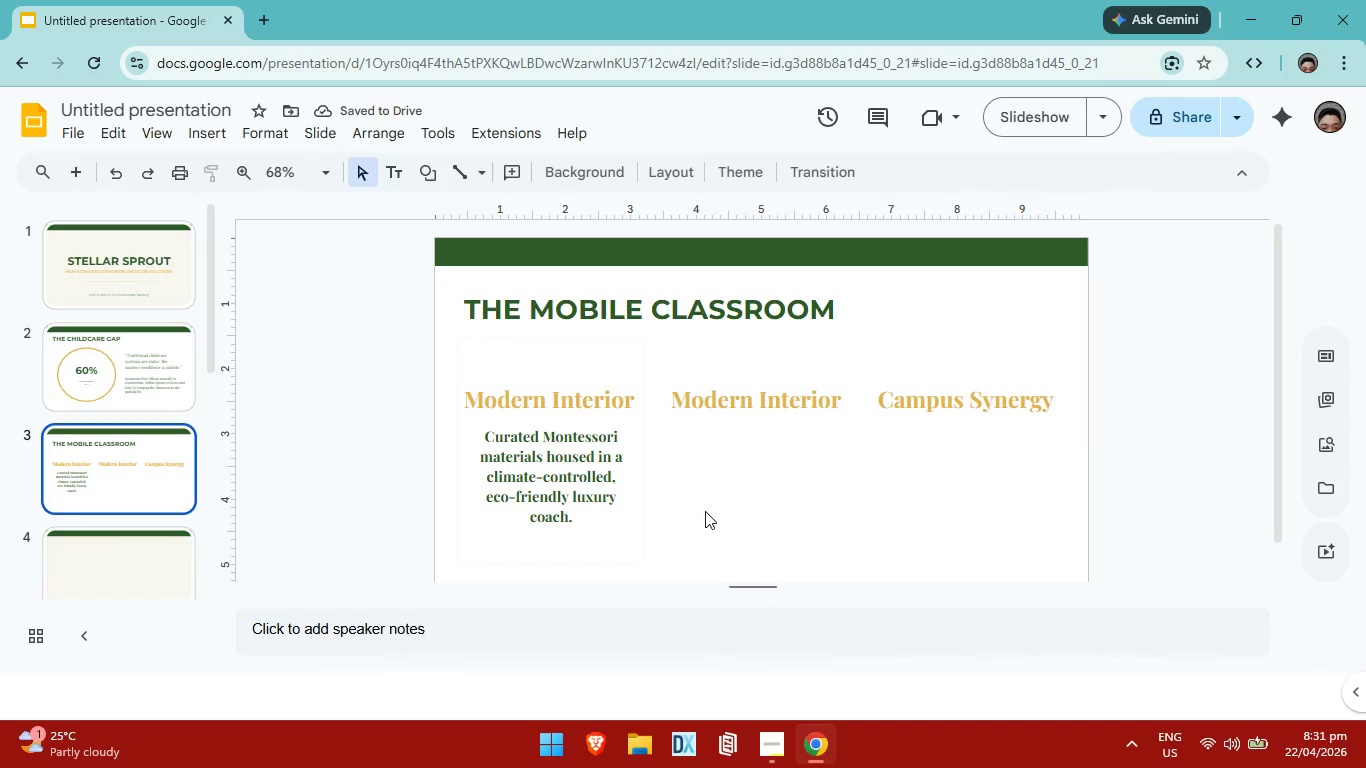 
key(Alt+AltLeft)
 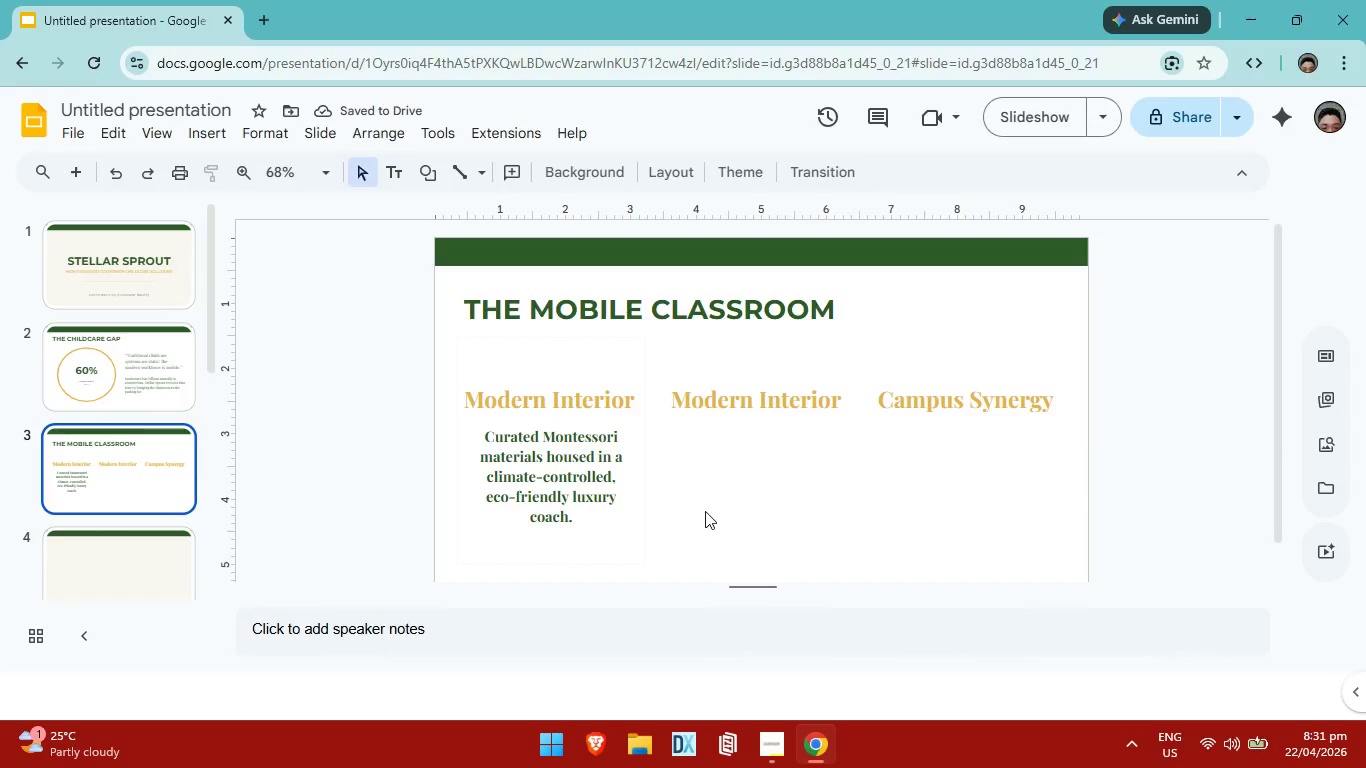 
key(Alt+Tab)